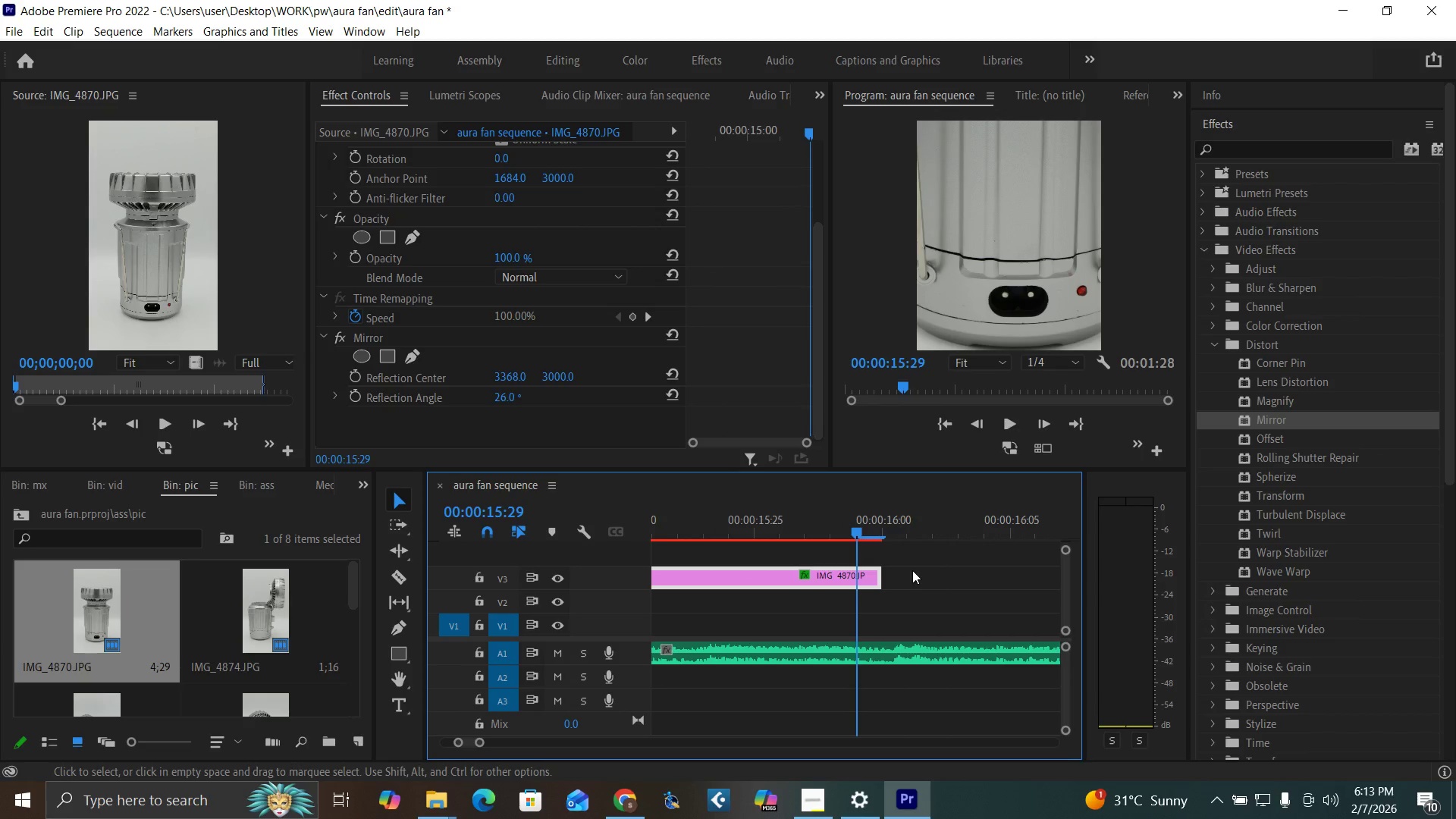 
key(Equal)
 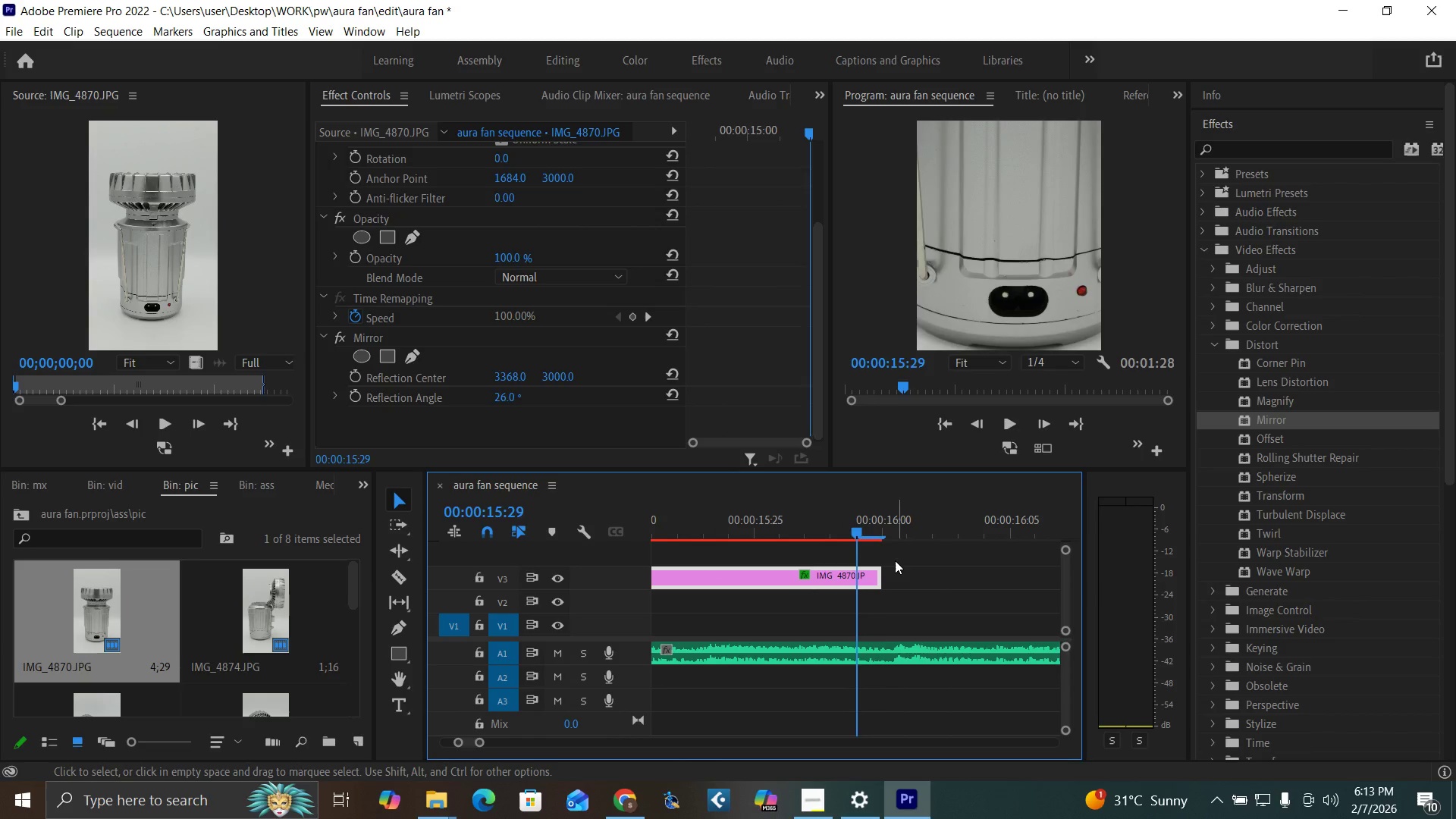 
key(ArrowRight)
 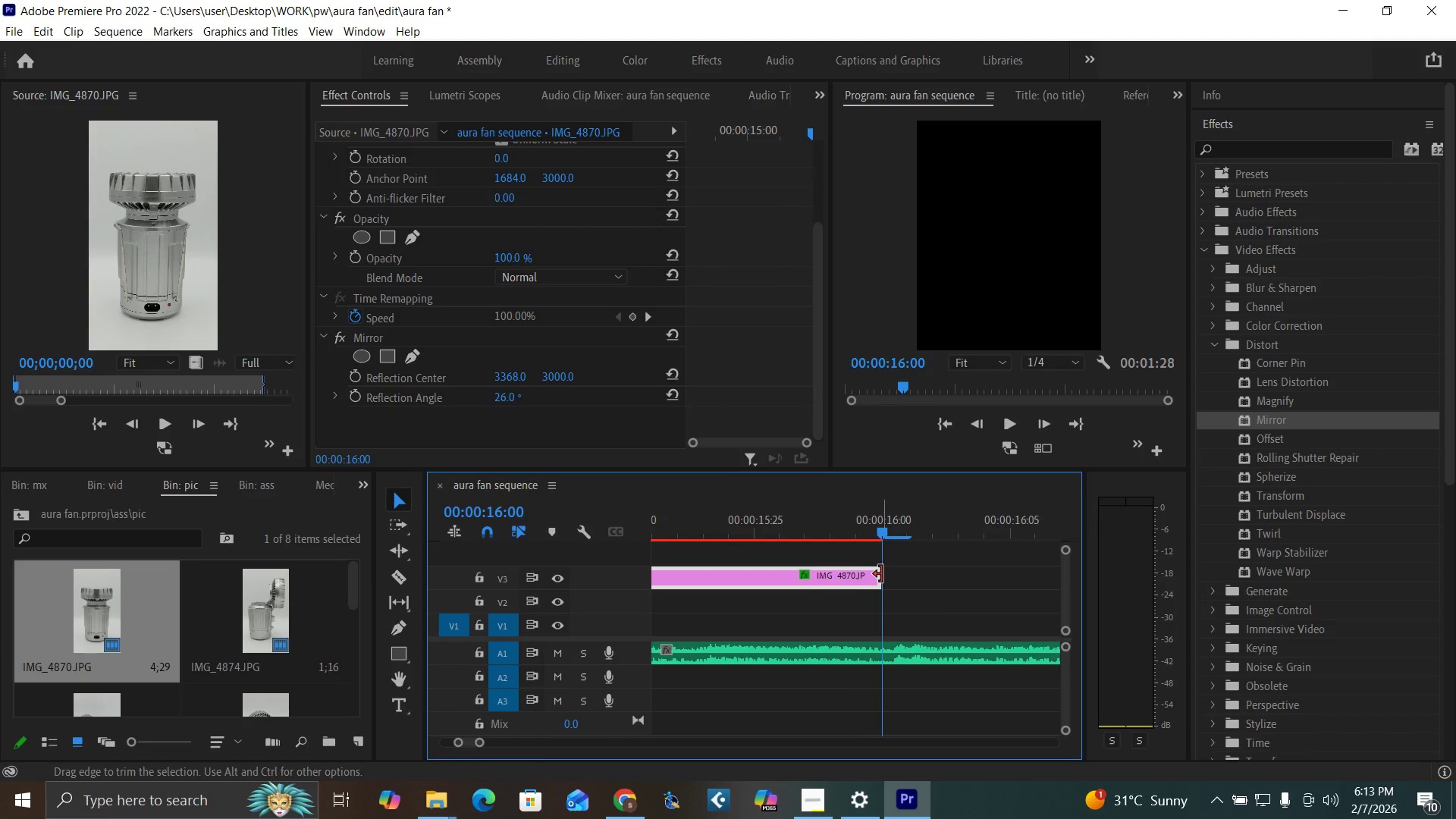 
left_click_drag(start_coordinate=[881, 574], to_coordinate=[1016, 581])
 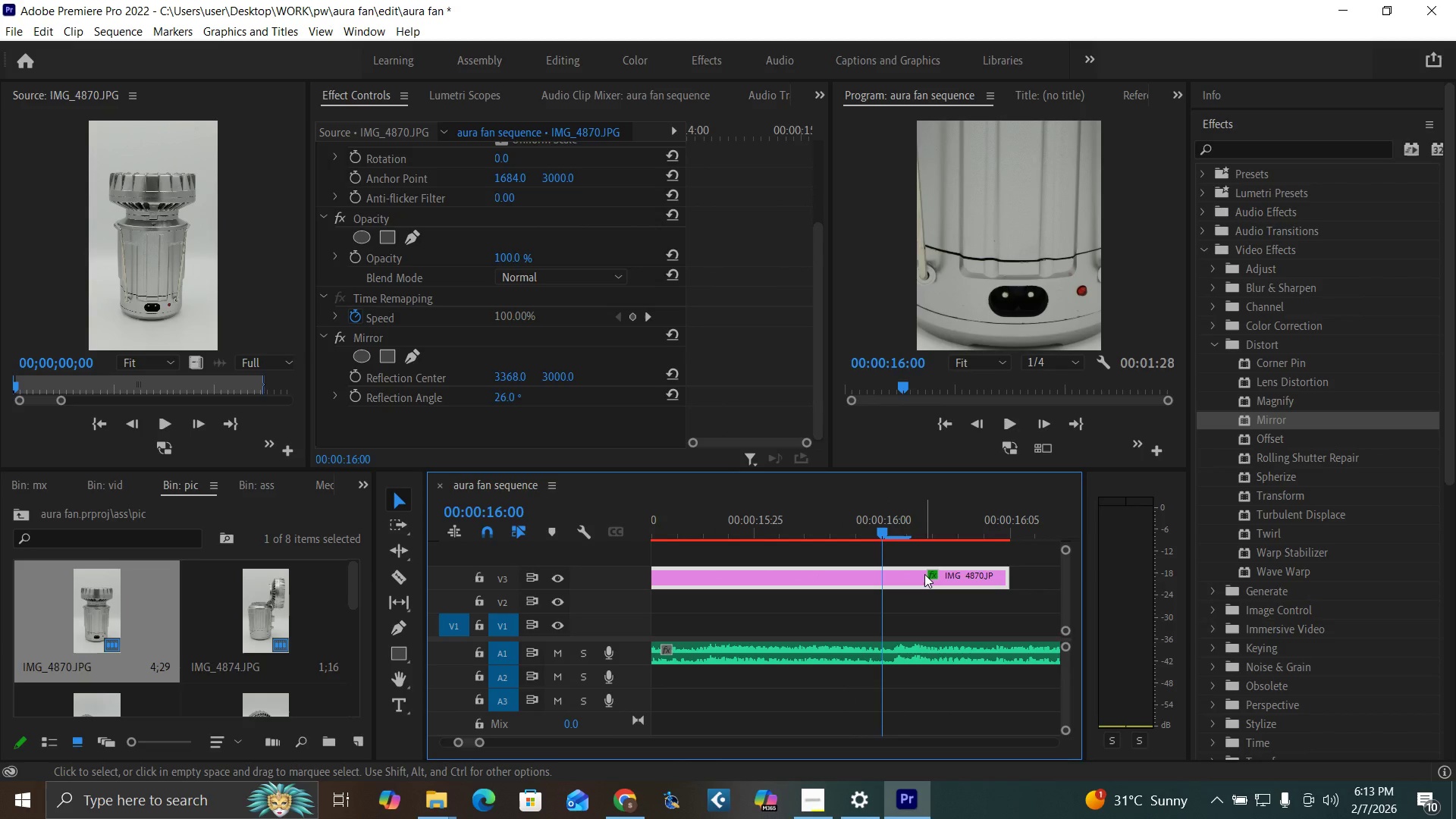 
left_click([924, 574])
 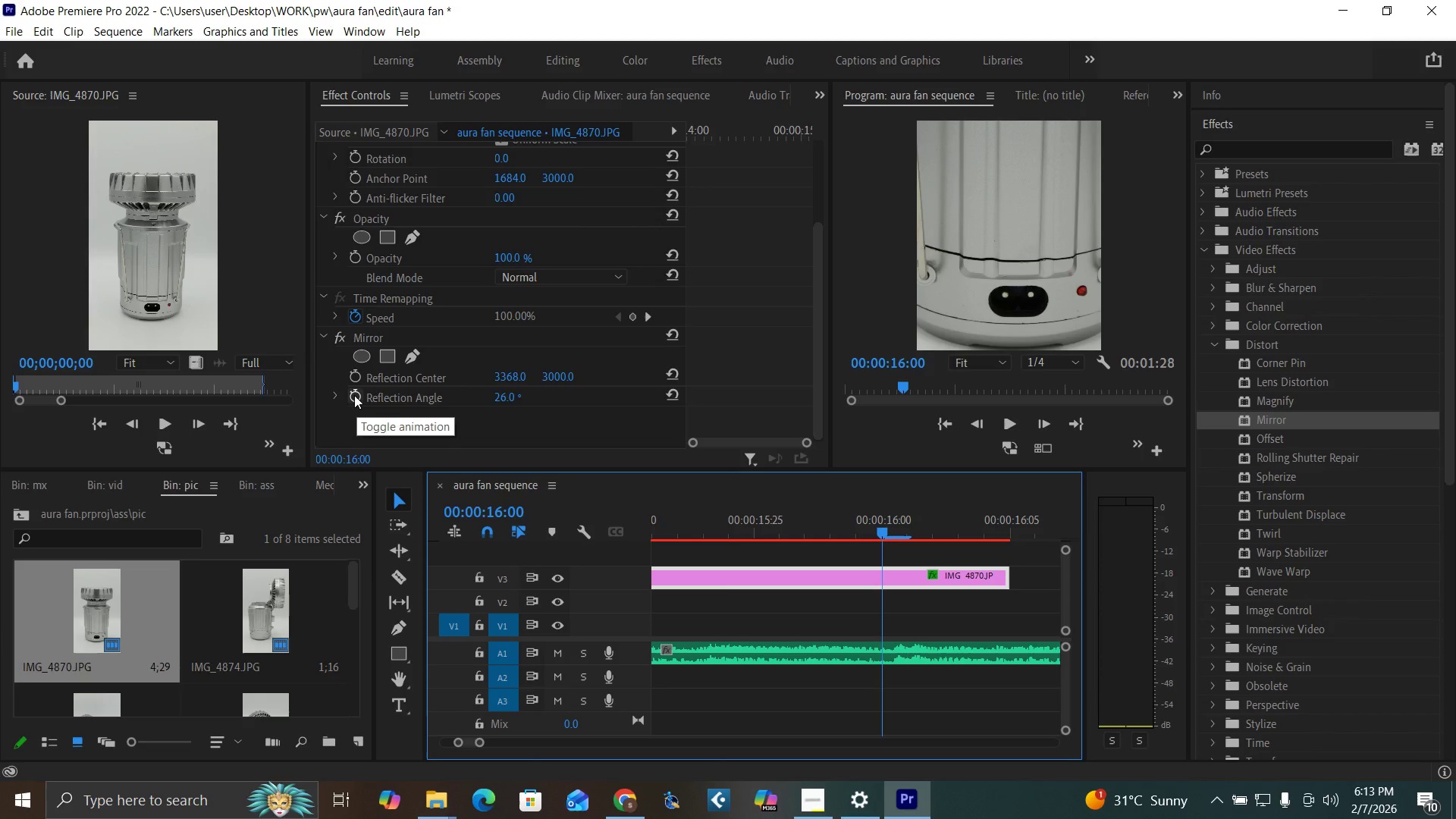 
wait(5.86)
 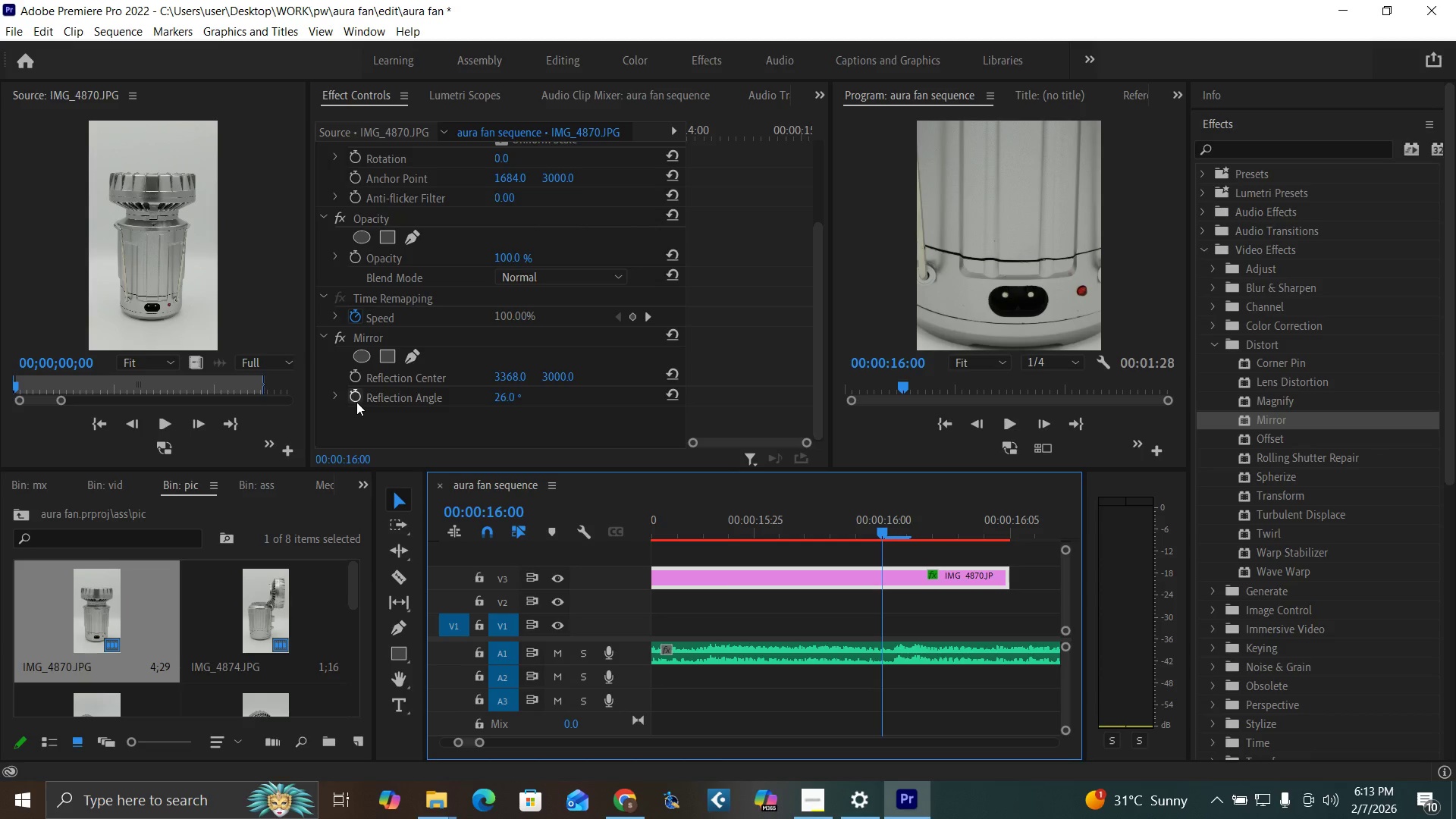 
left_click([354, 395])
 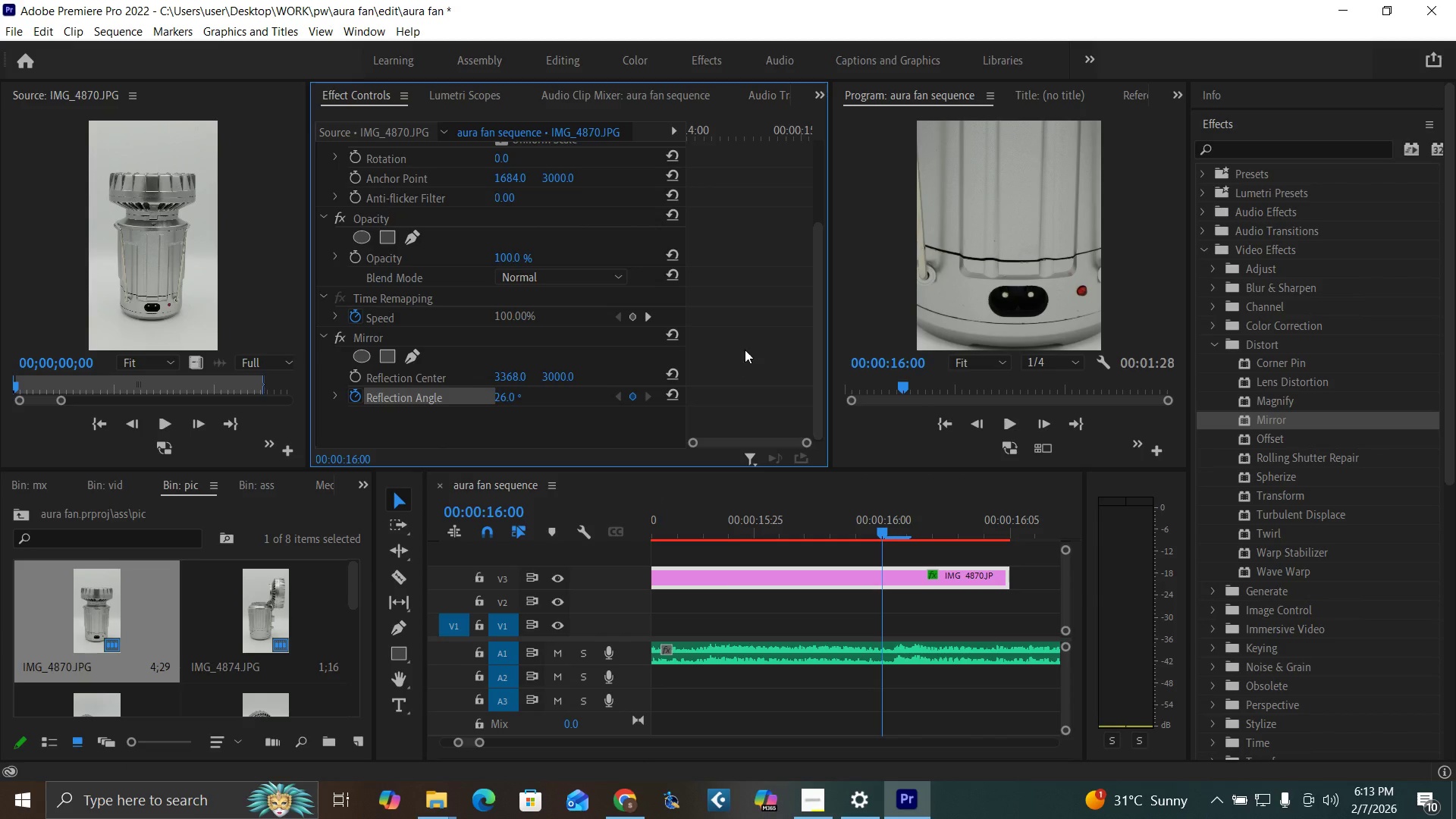 
left_click_drag(start_coordinate=[815, 406], to_coordinate=[824, 275])
 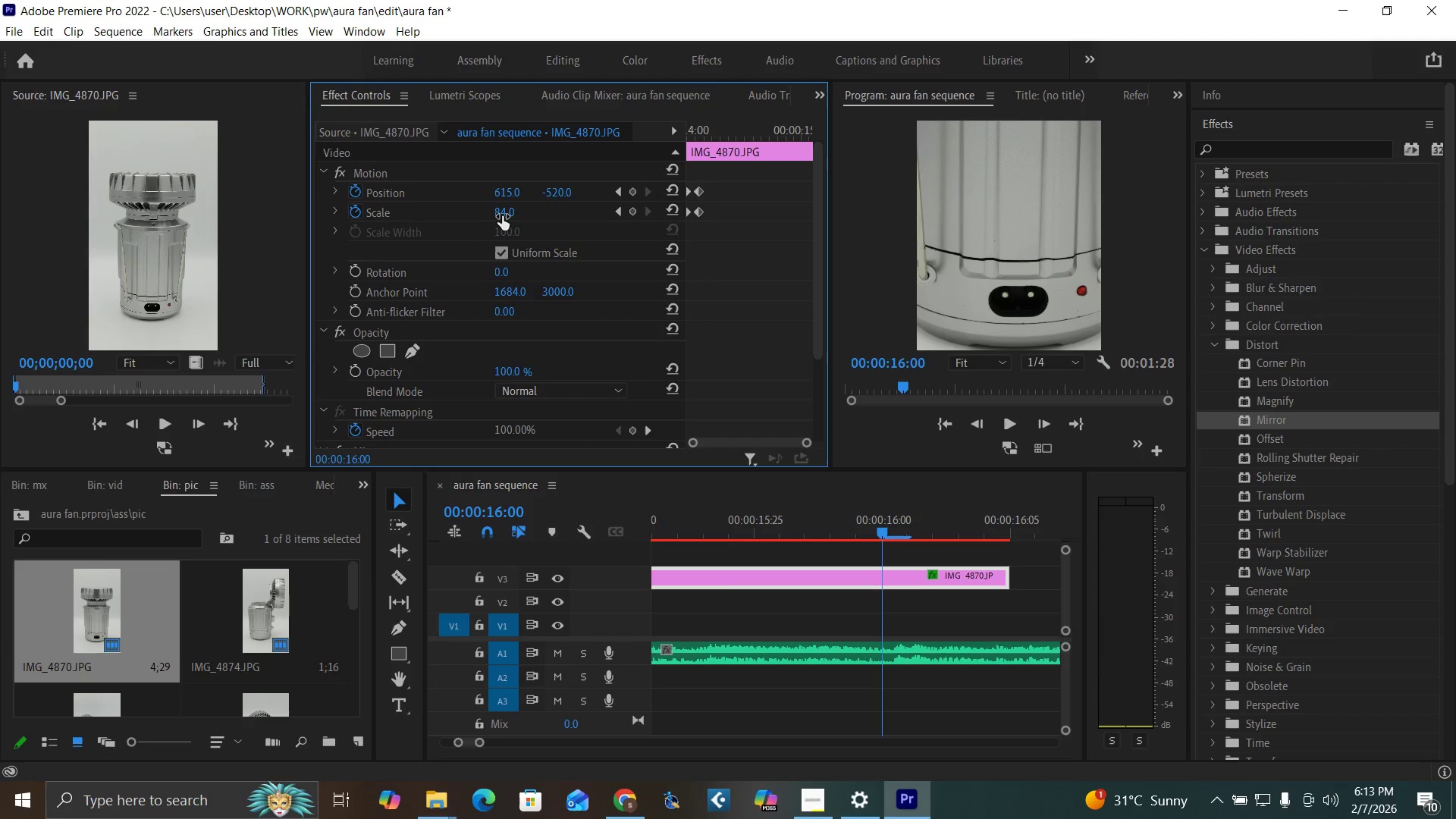 
left_click([500, 217])
 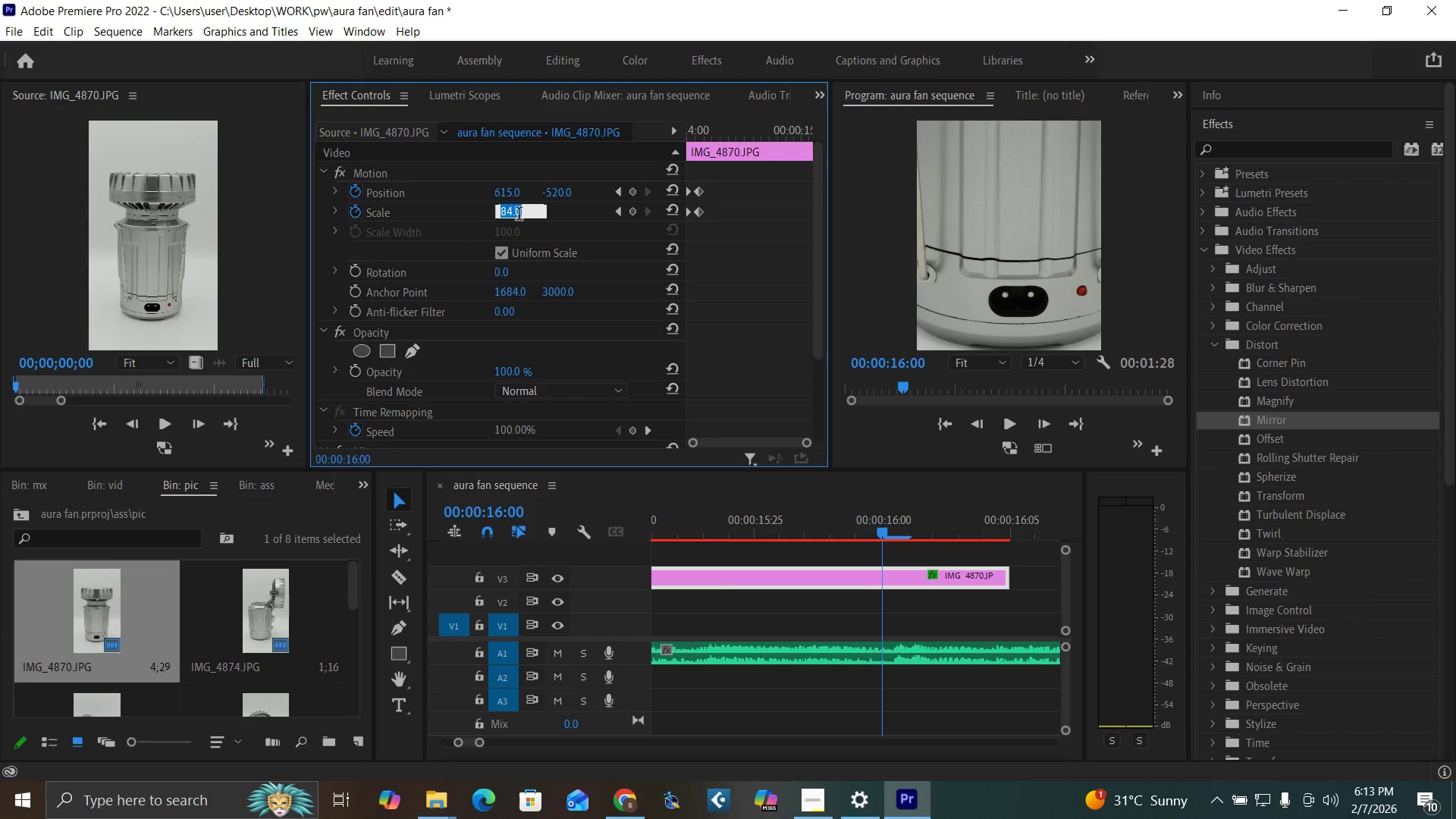 
key(8)
 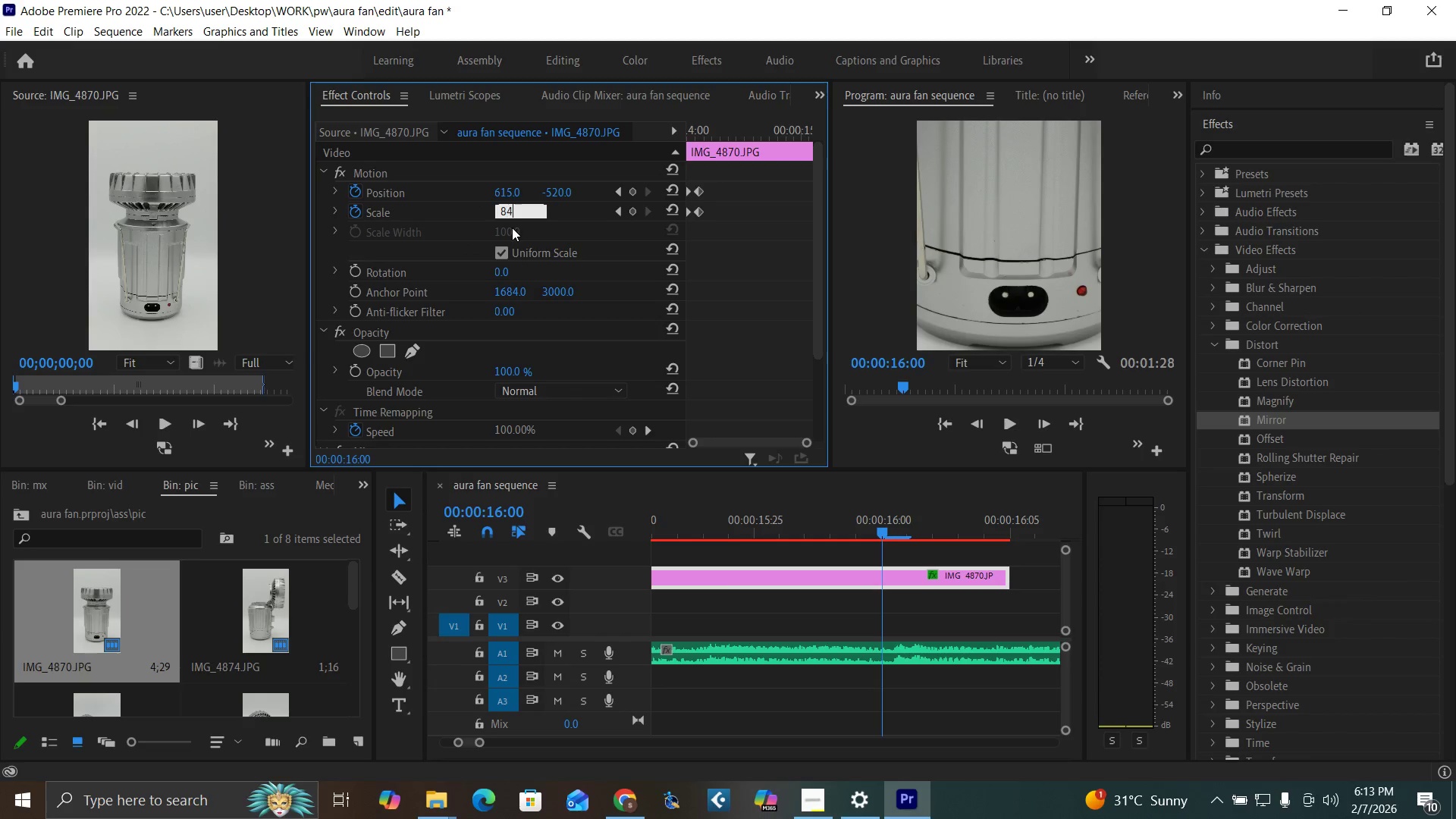 
key(4)
 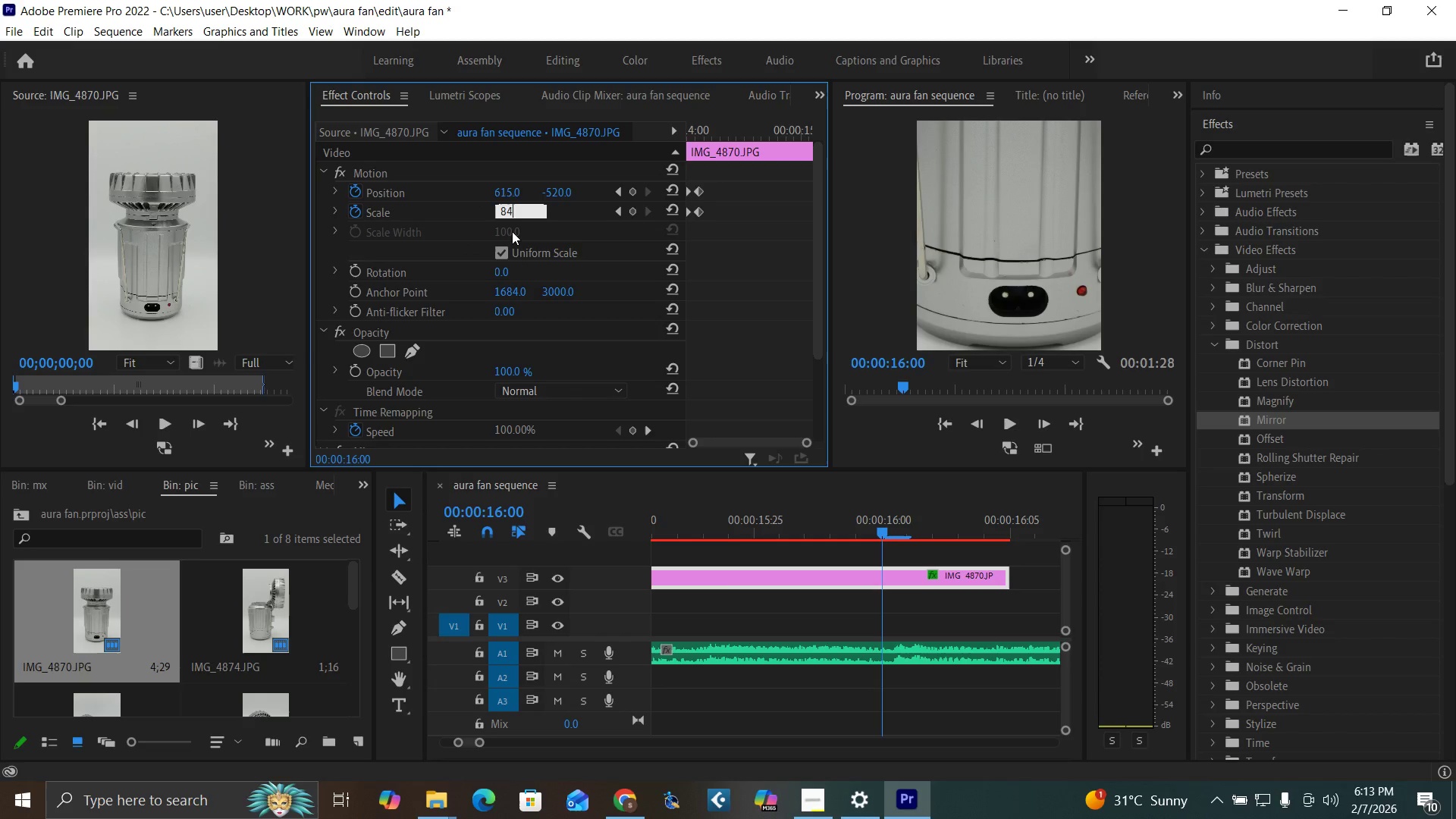 
key(Enter)
 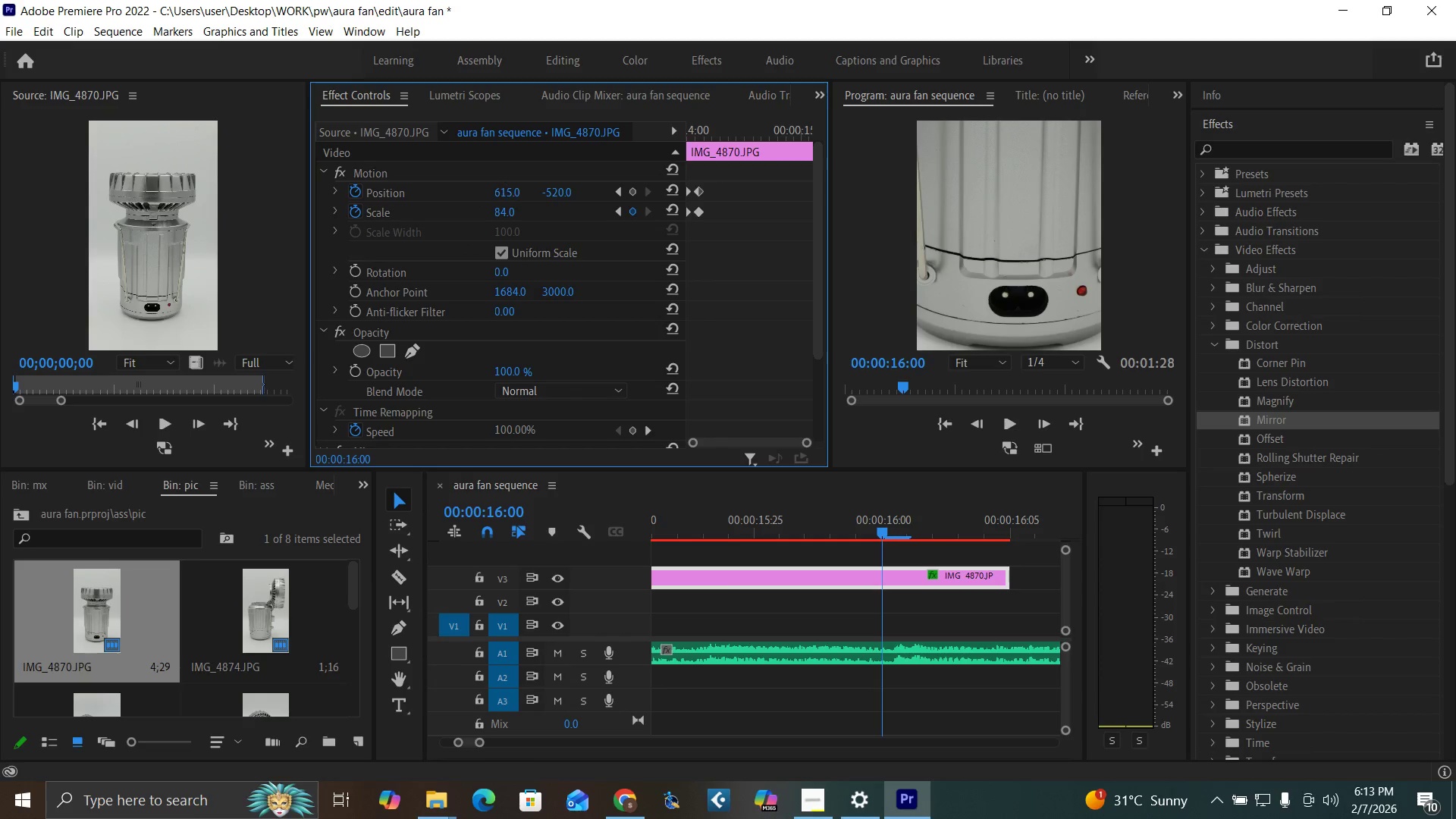 
left_click([503, 187])
 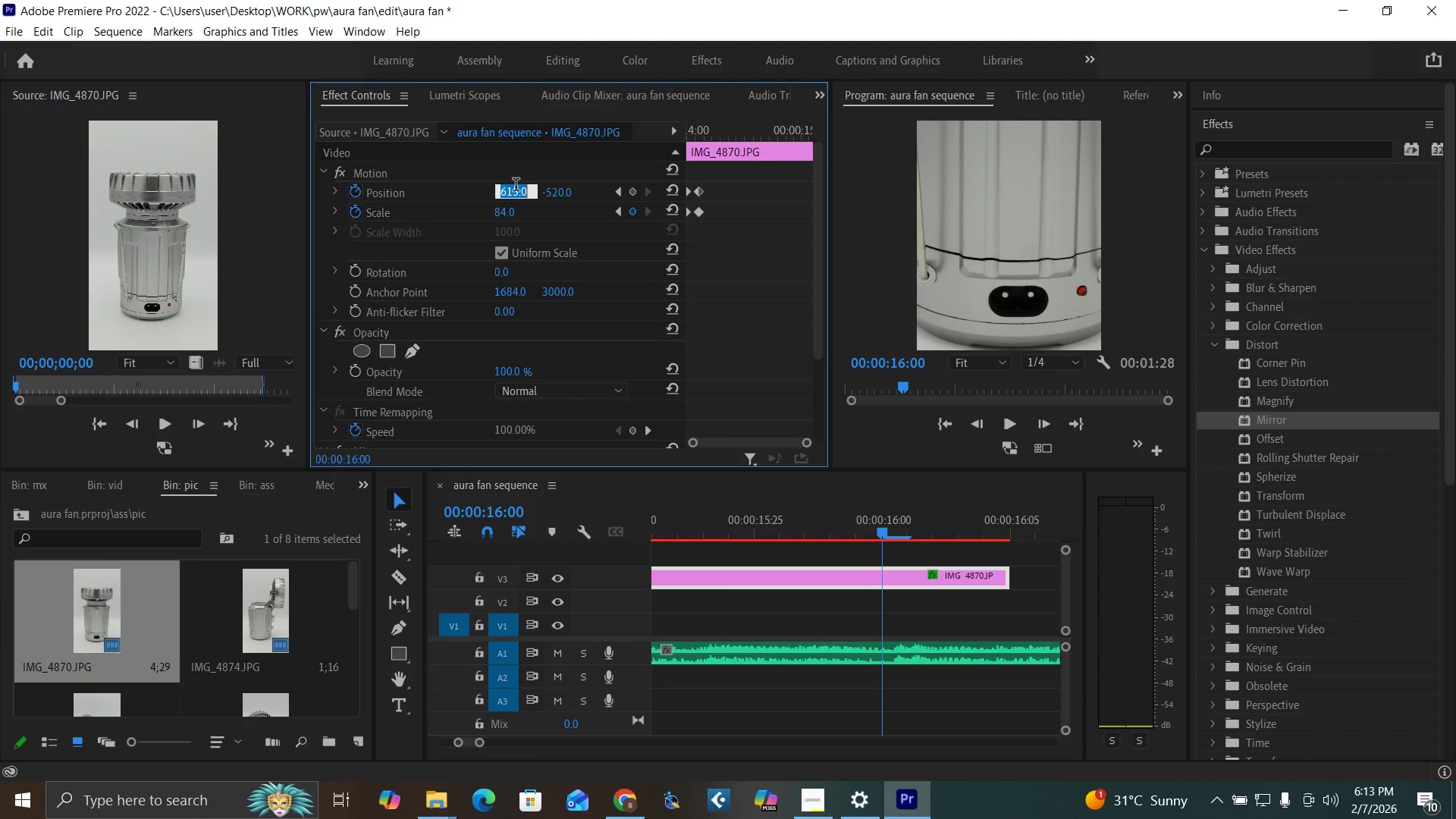 
type(615)
 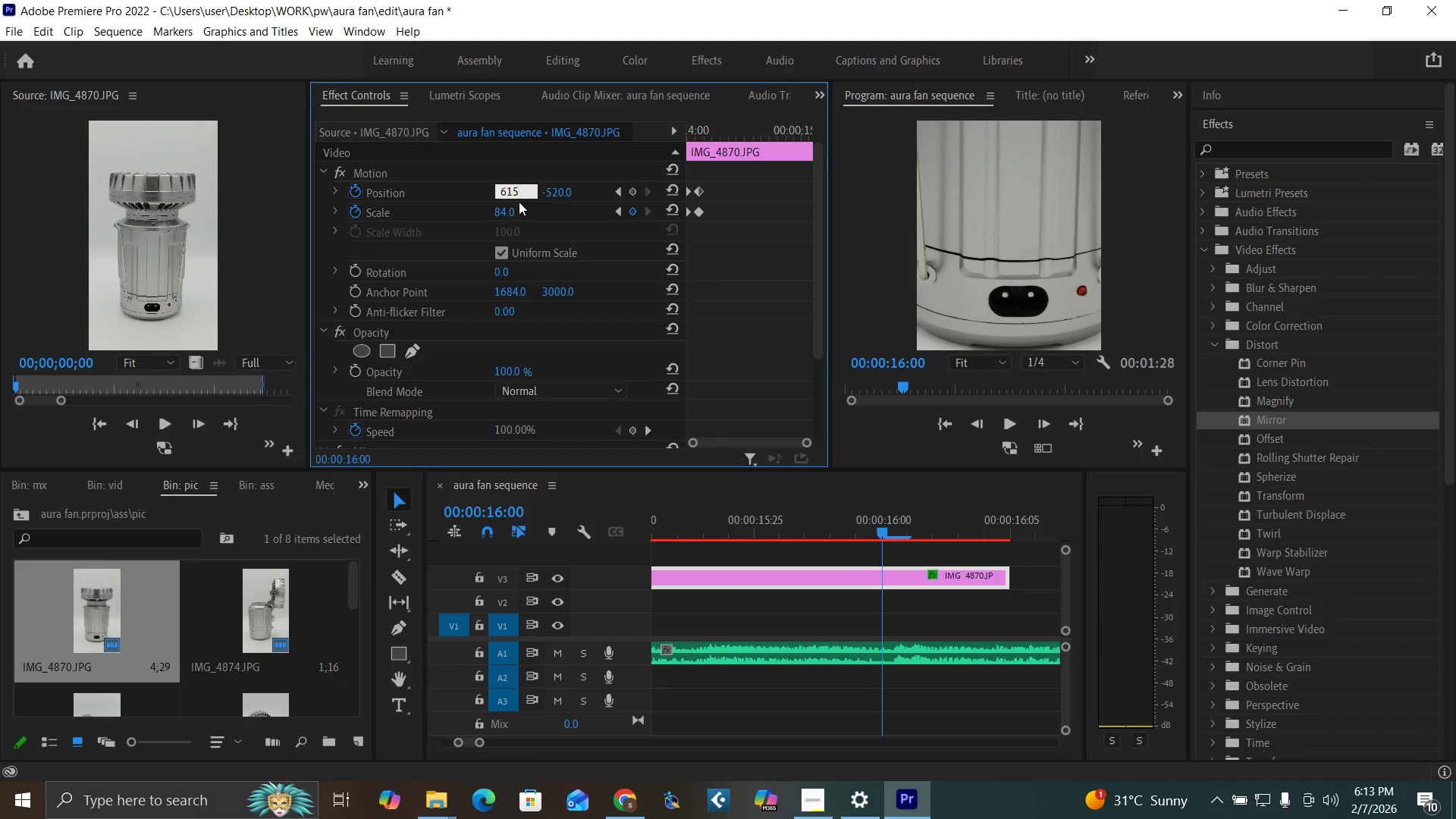 
key(Enter)
 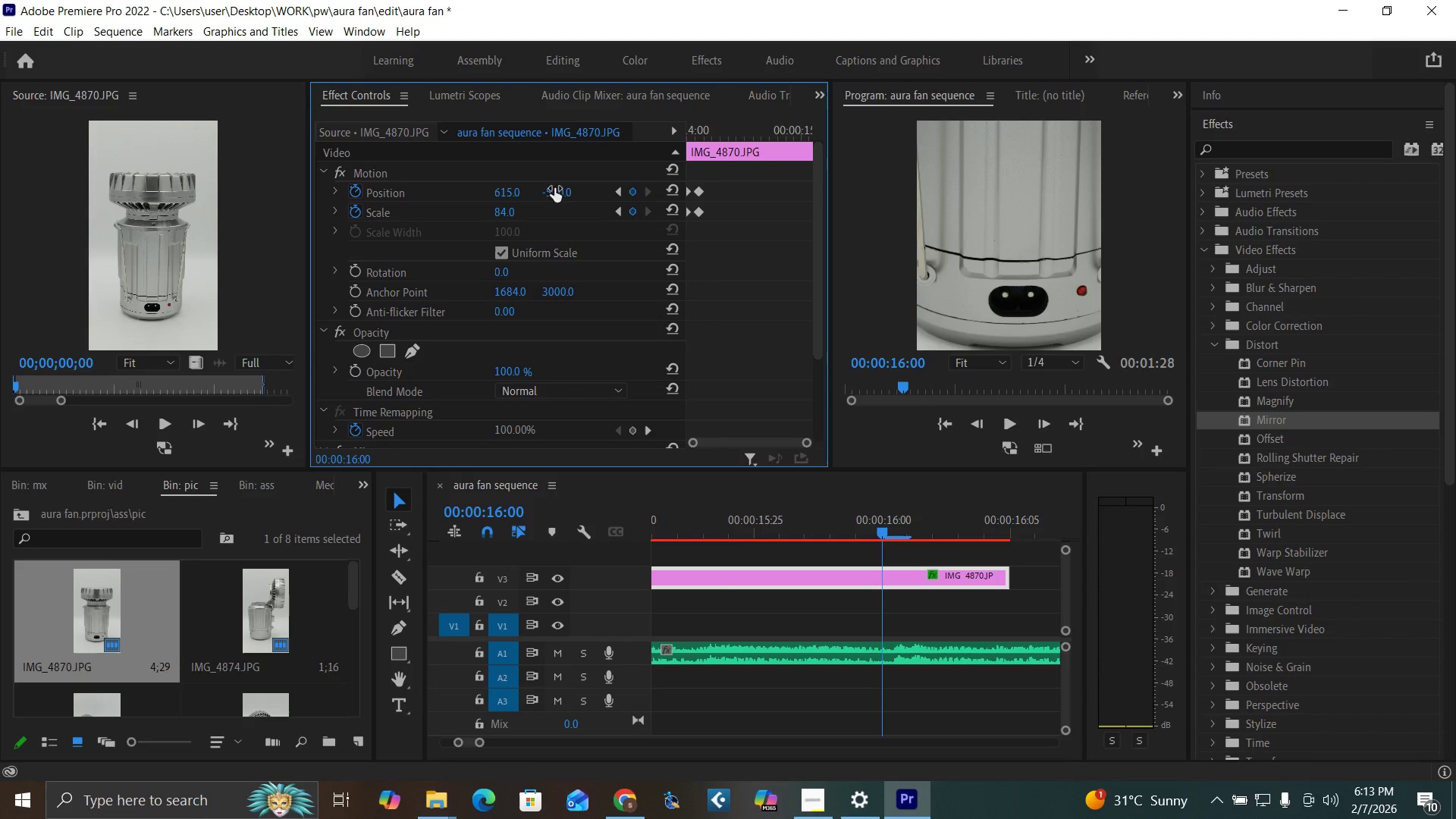 
left_click([554, 188])
 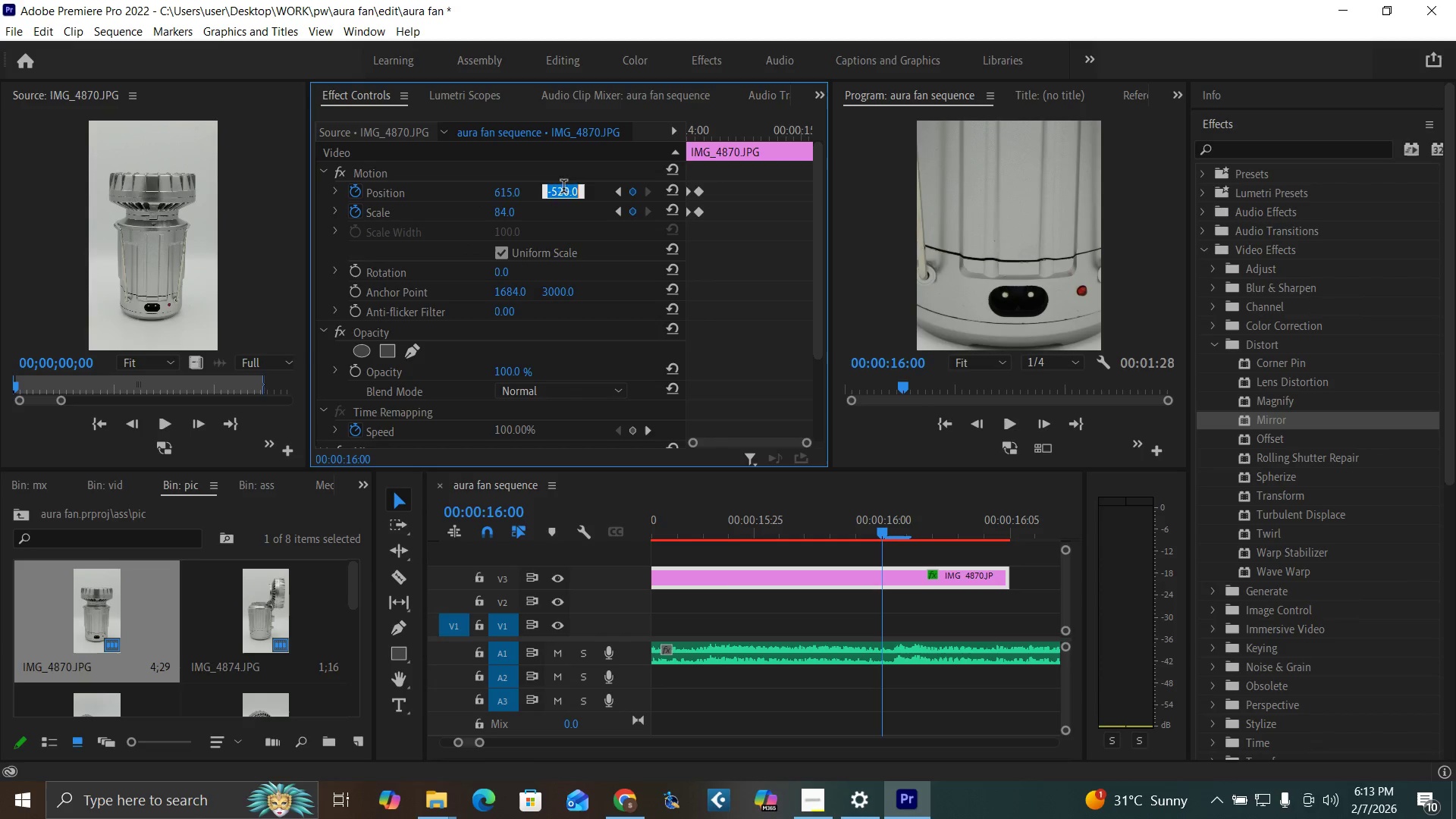 
type(-520)
 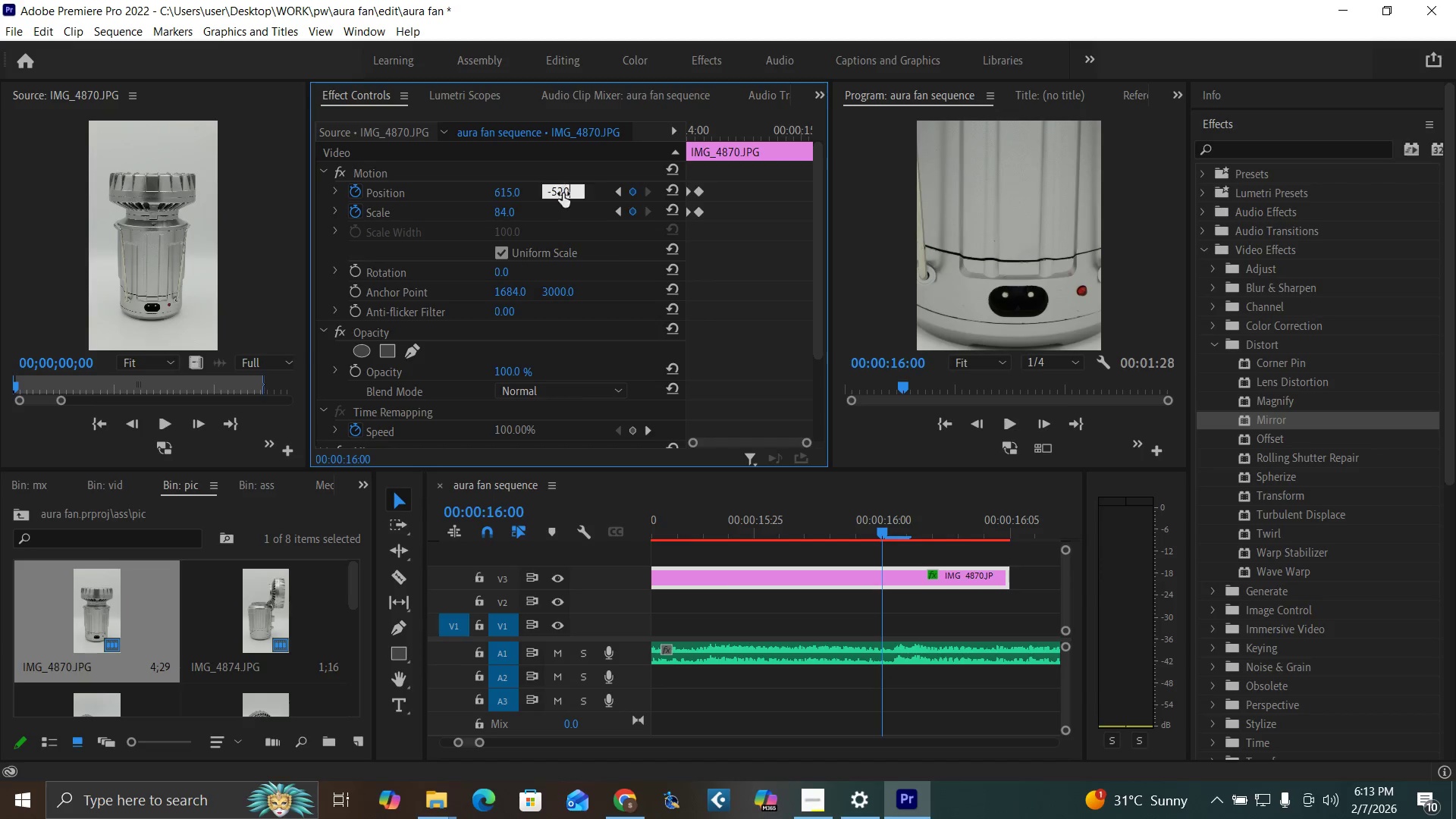 
key(Enter)
 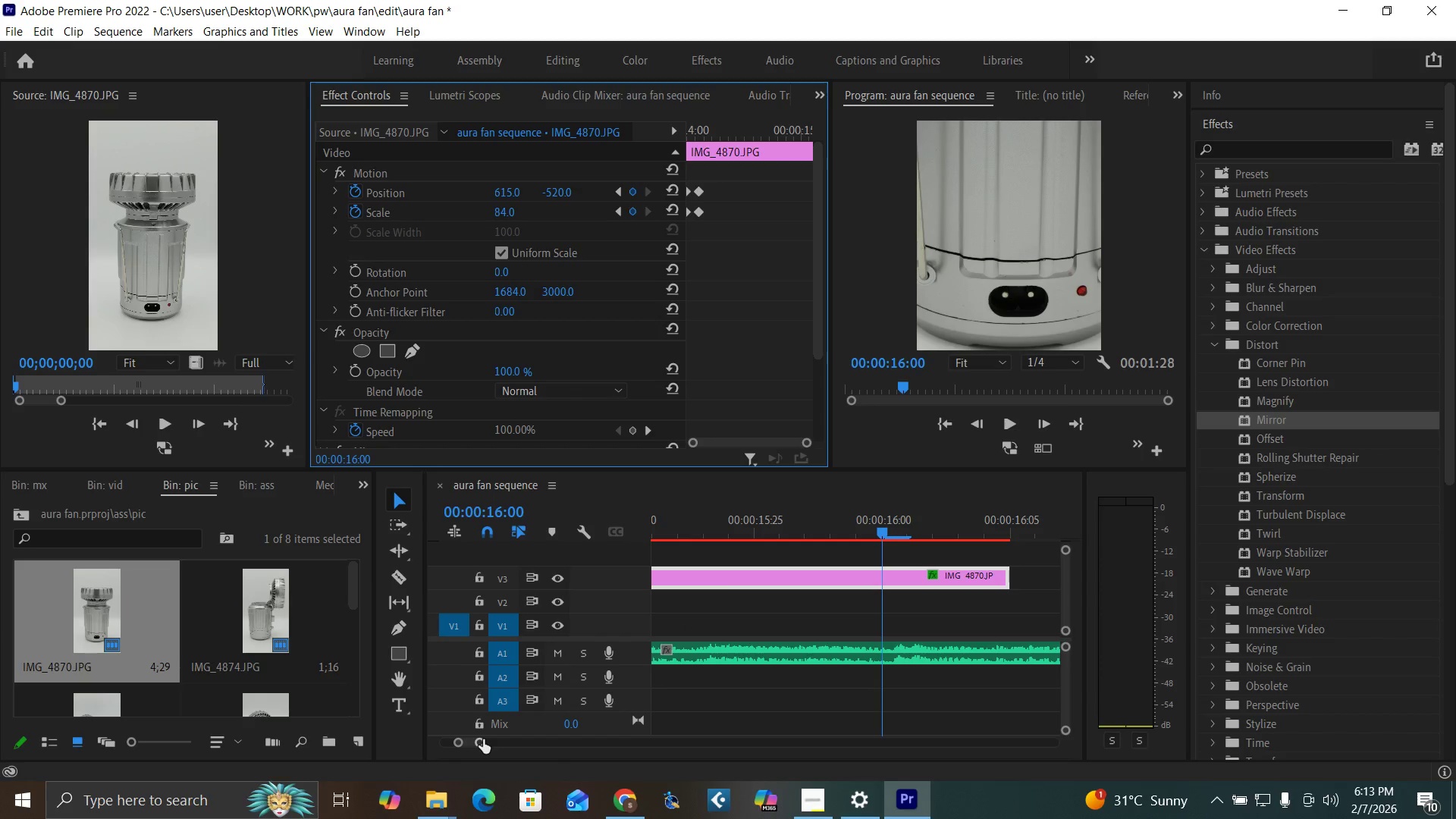 
left_click_drag(start_coordinate=[483, 739], to_coordinate=[494, 744])
 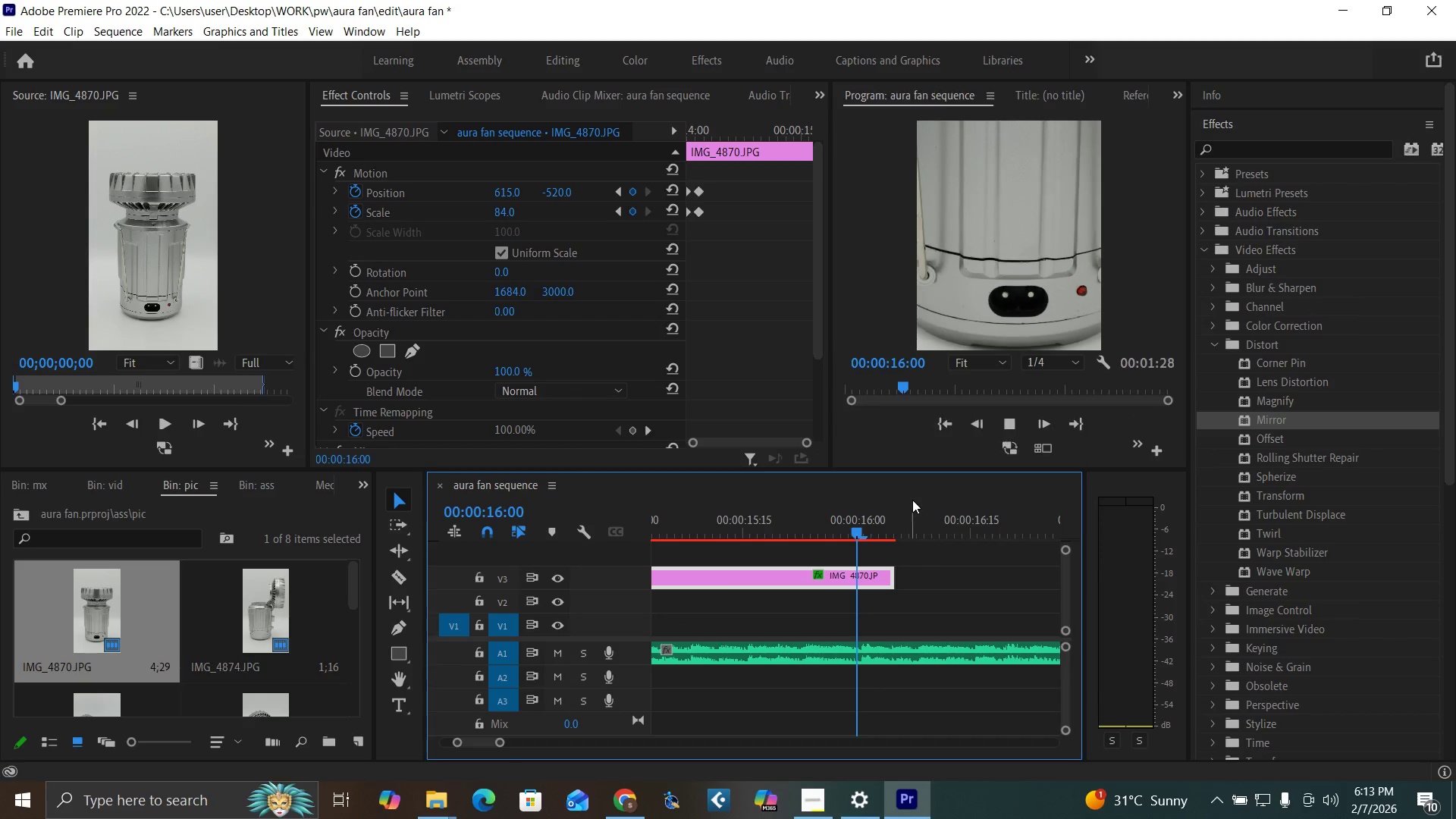 
key(Space)
 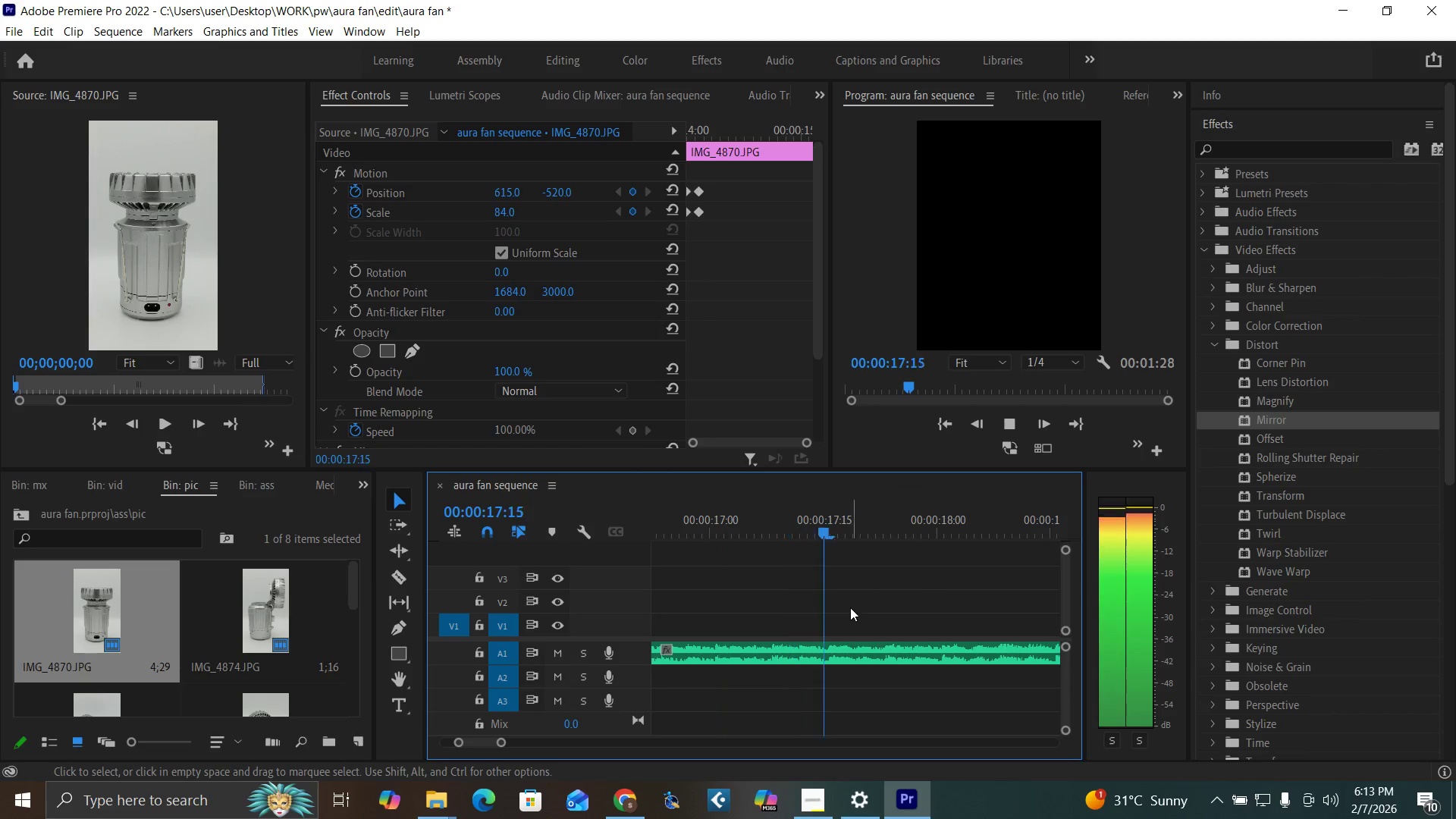 
key(Space)
 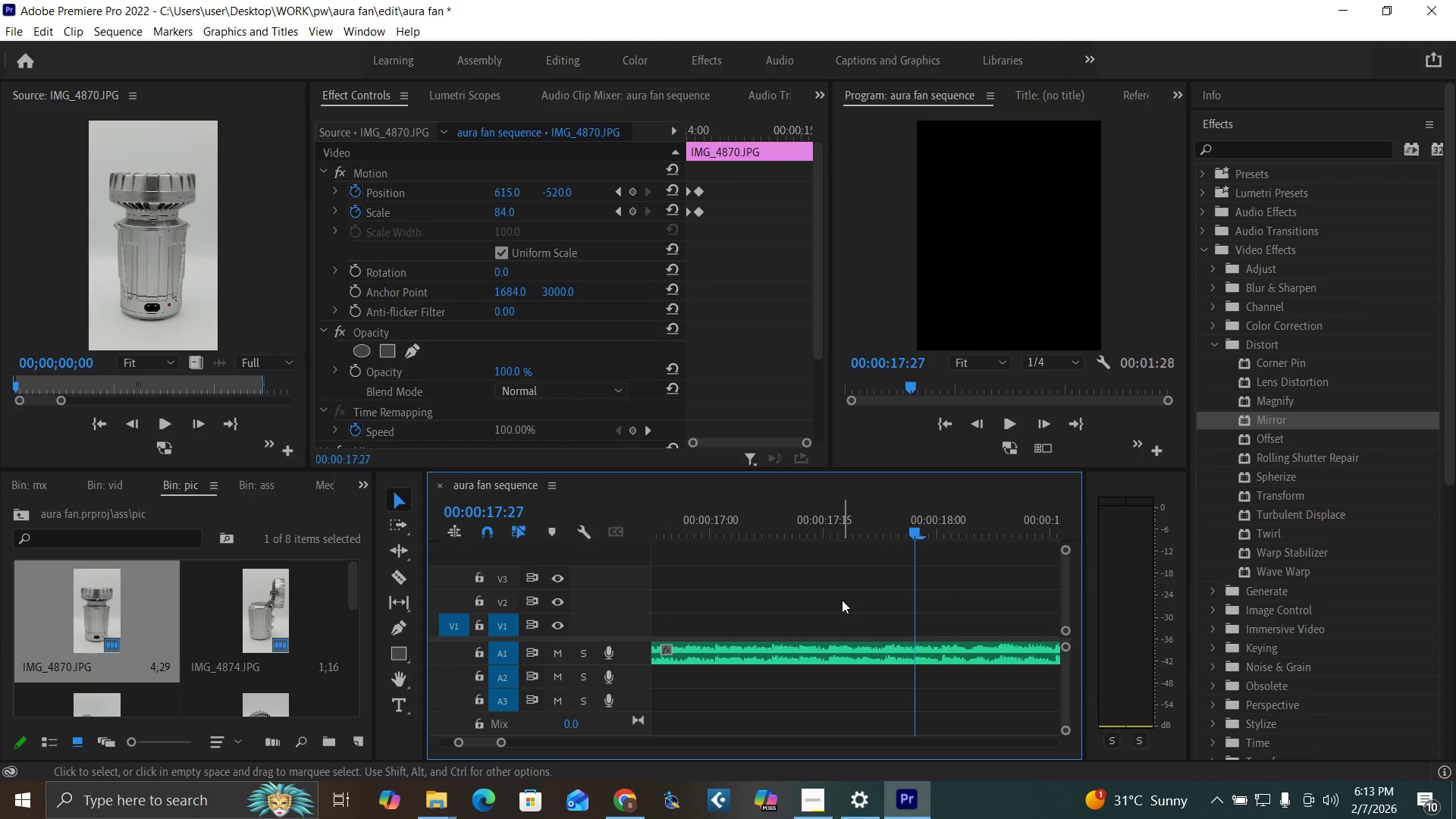 
key(Space)
 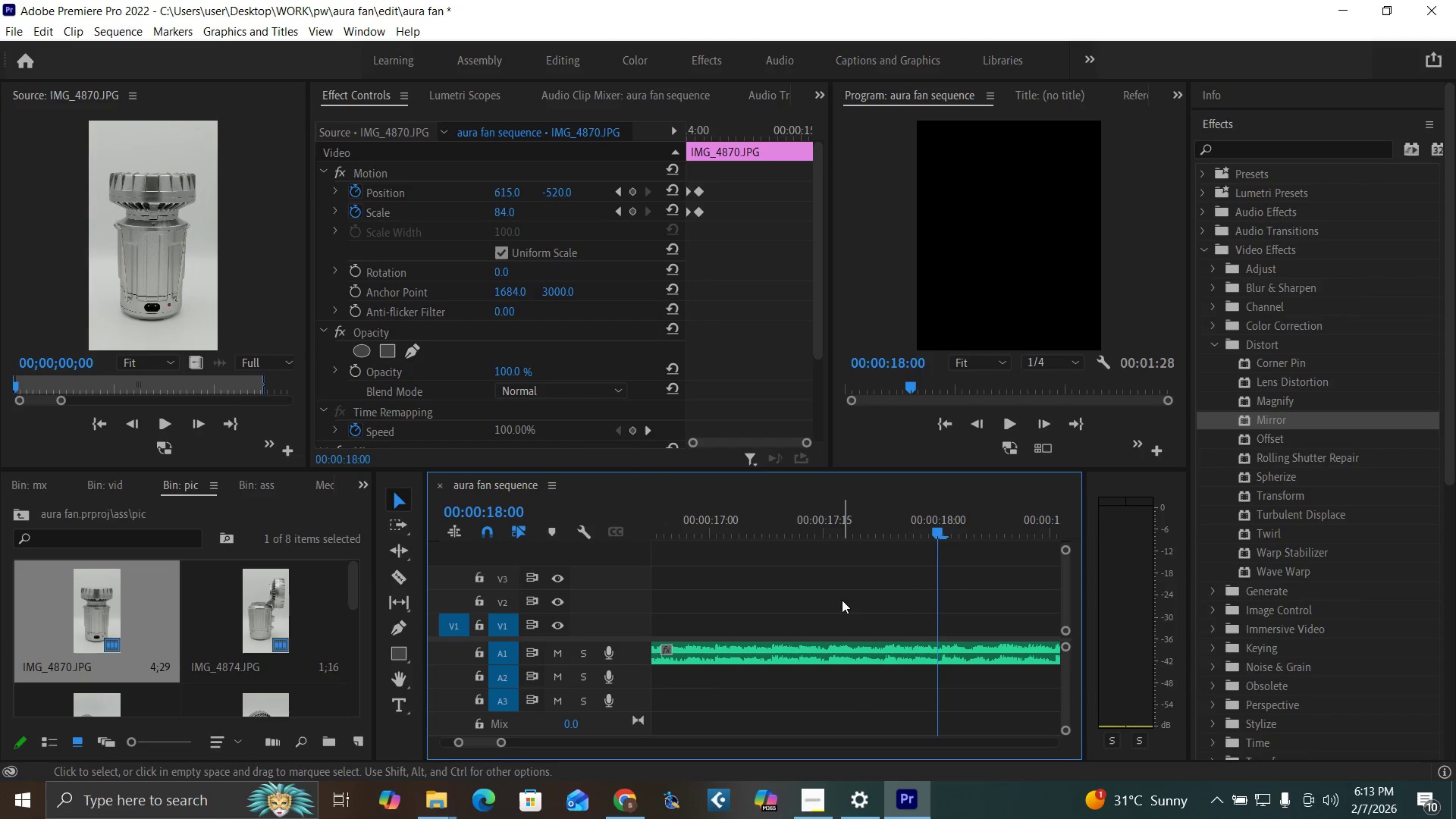 
key(Space)
 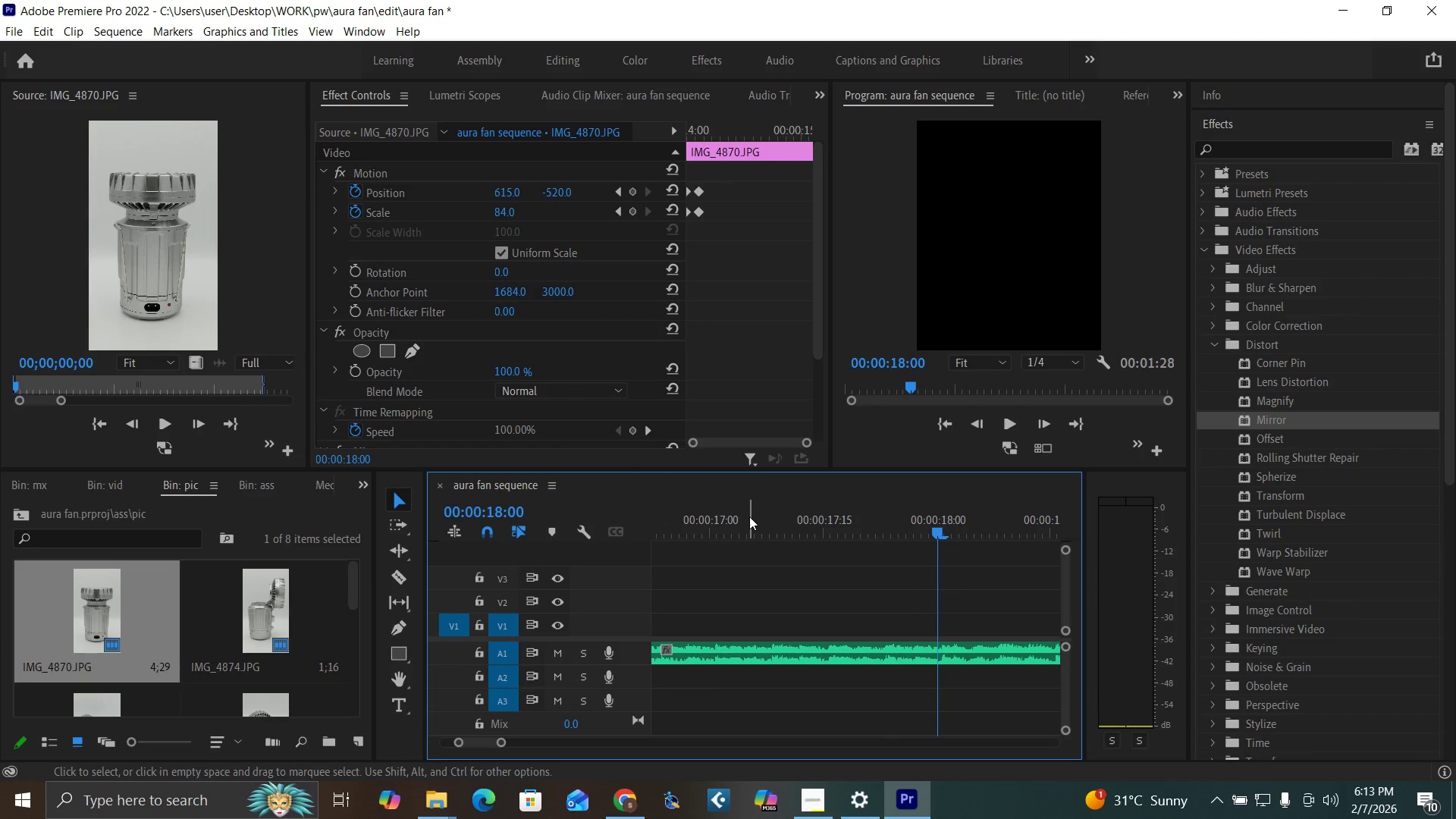 
left_click([741, 511])
 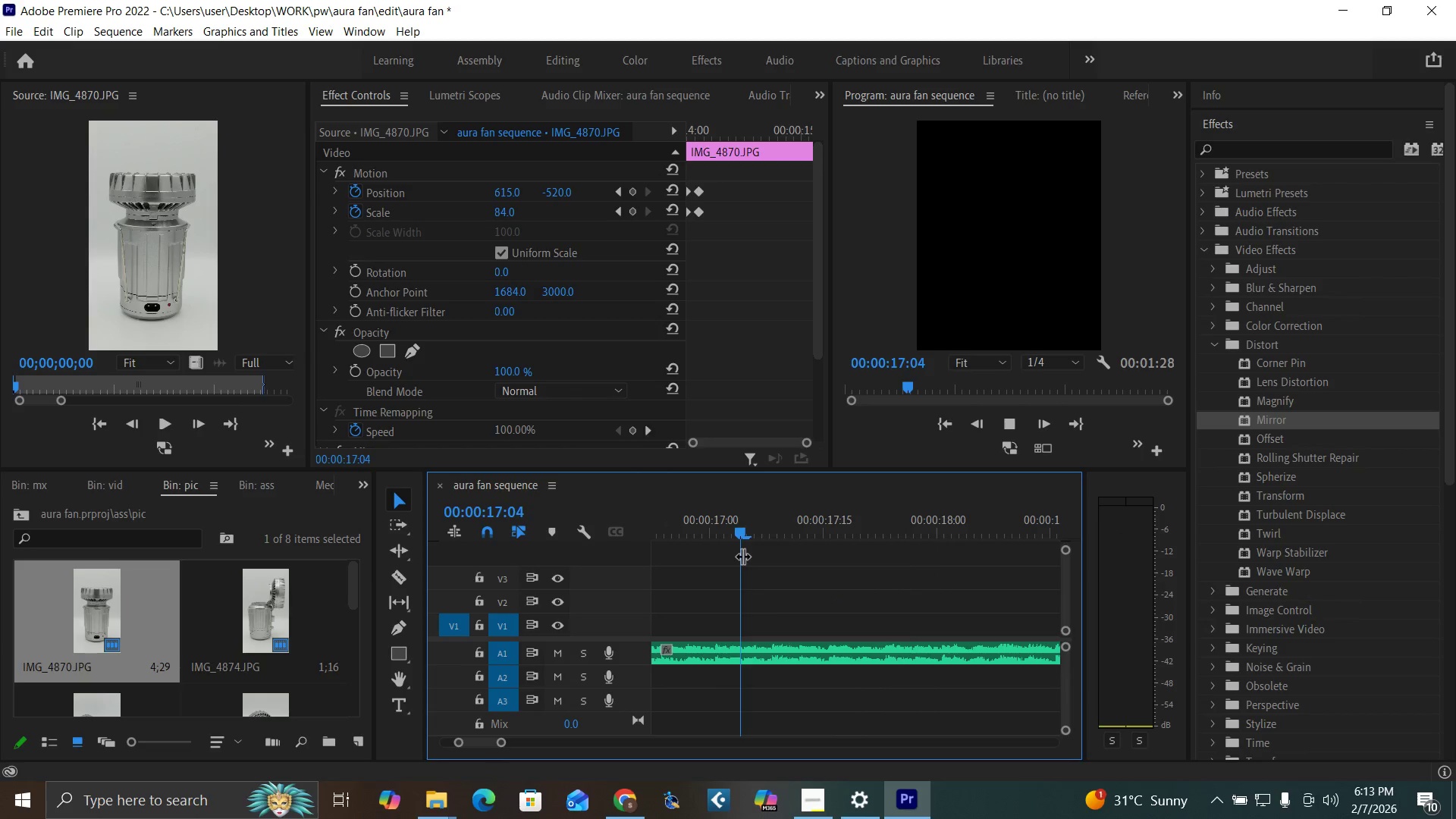 
key(Space)
 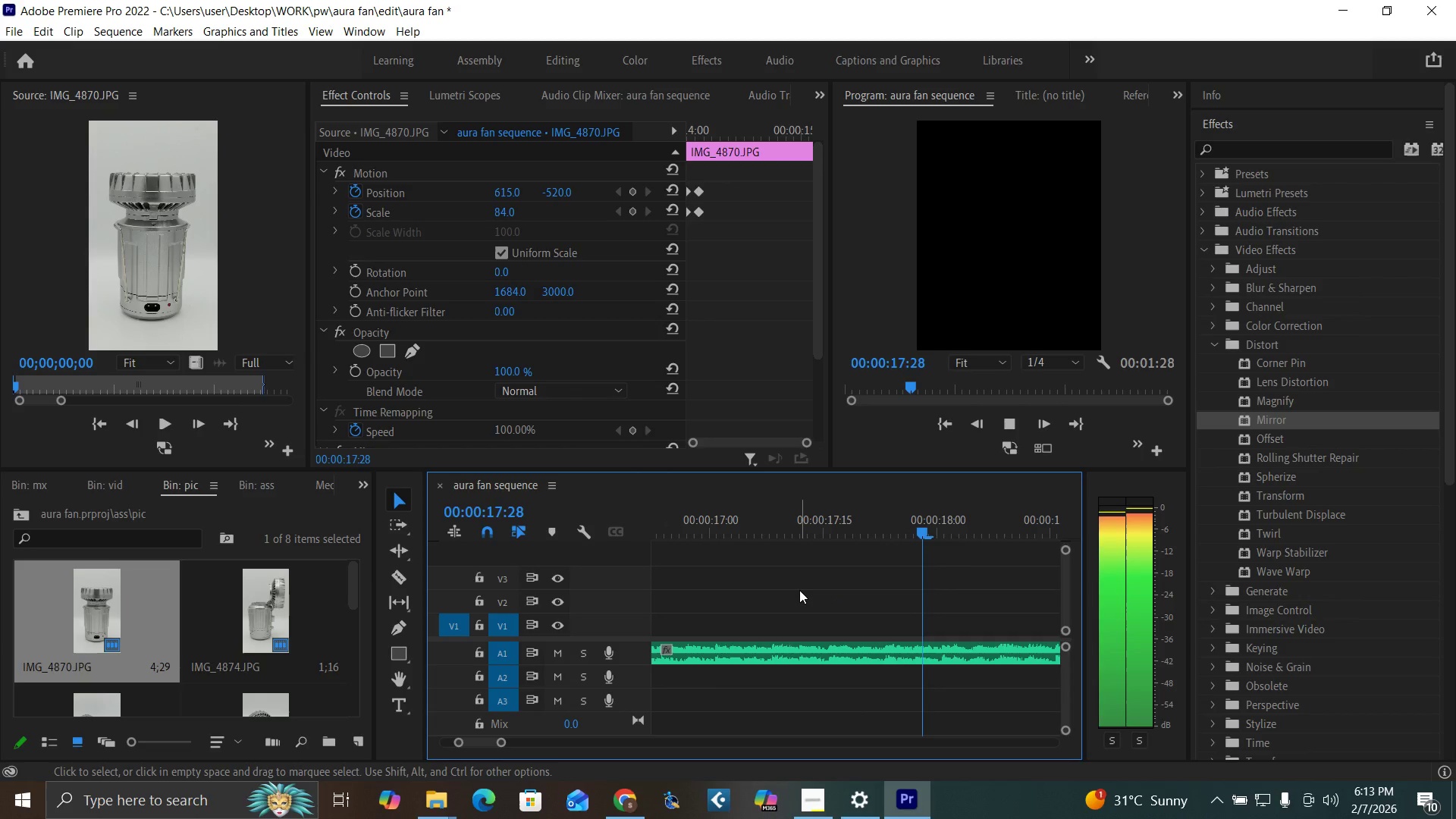 
key(Space)
 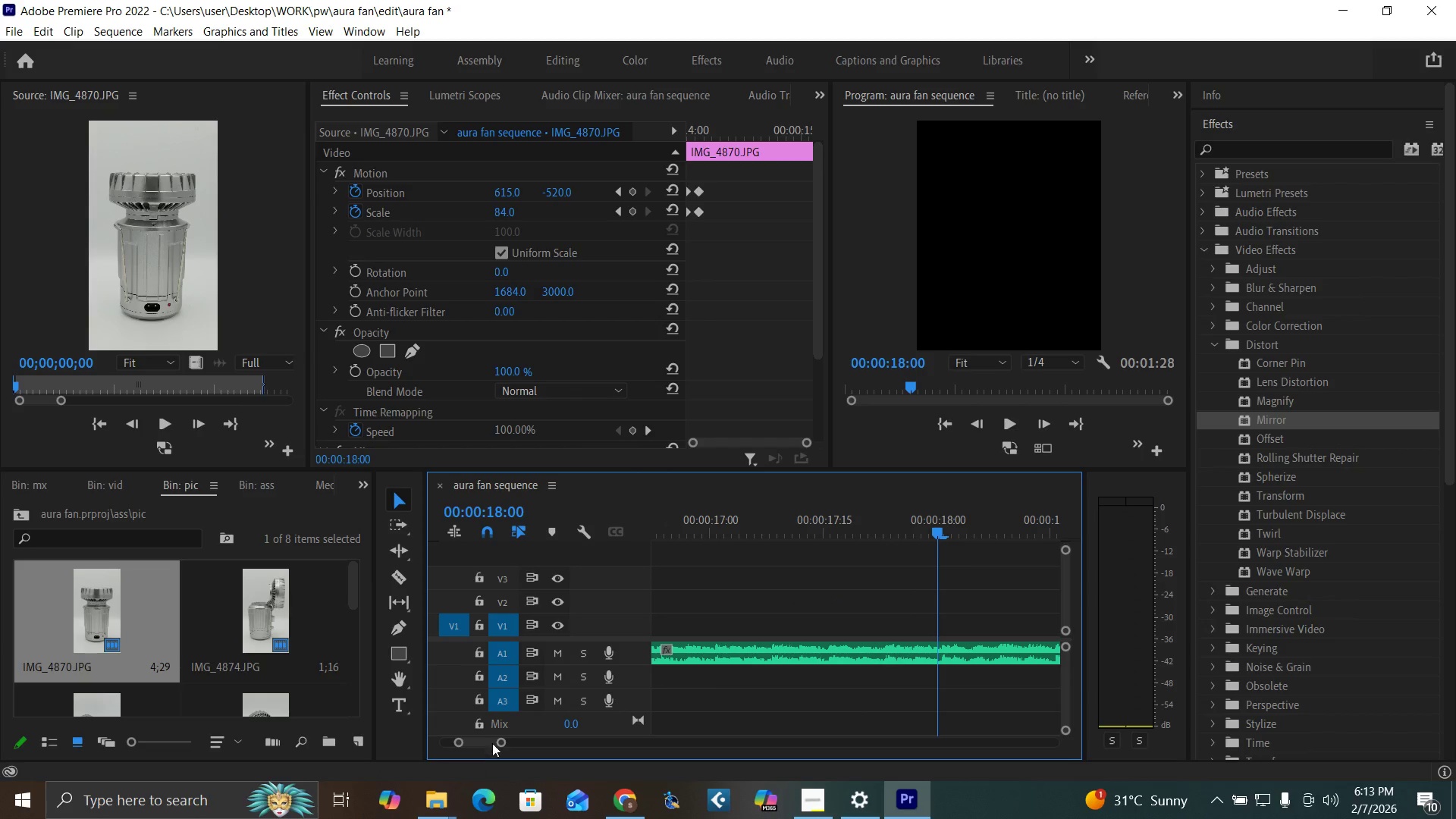 
left_click_drag(start_coordinate=[499, 743], to_coordinate=[518, 756])
 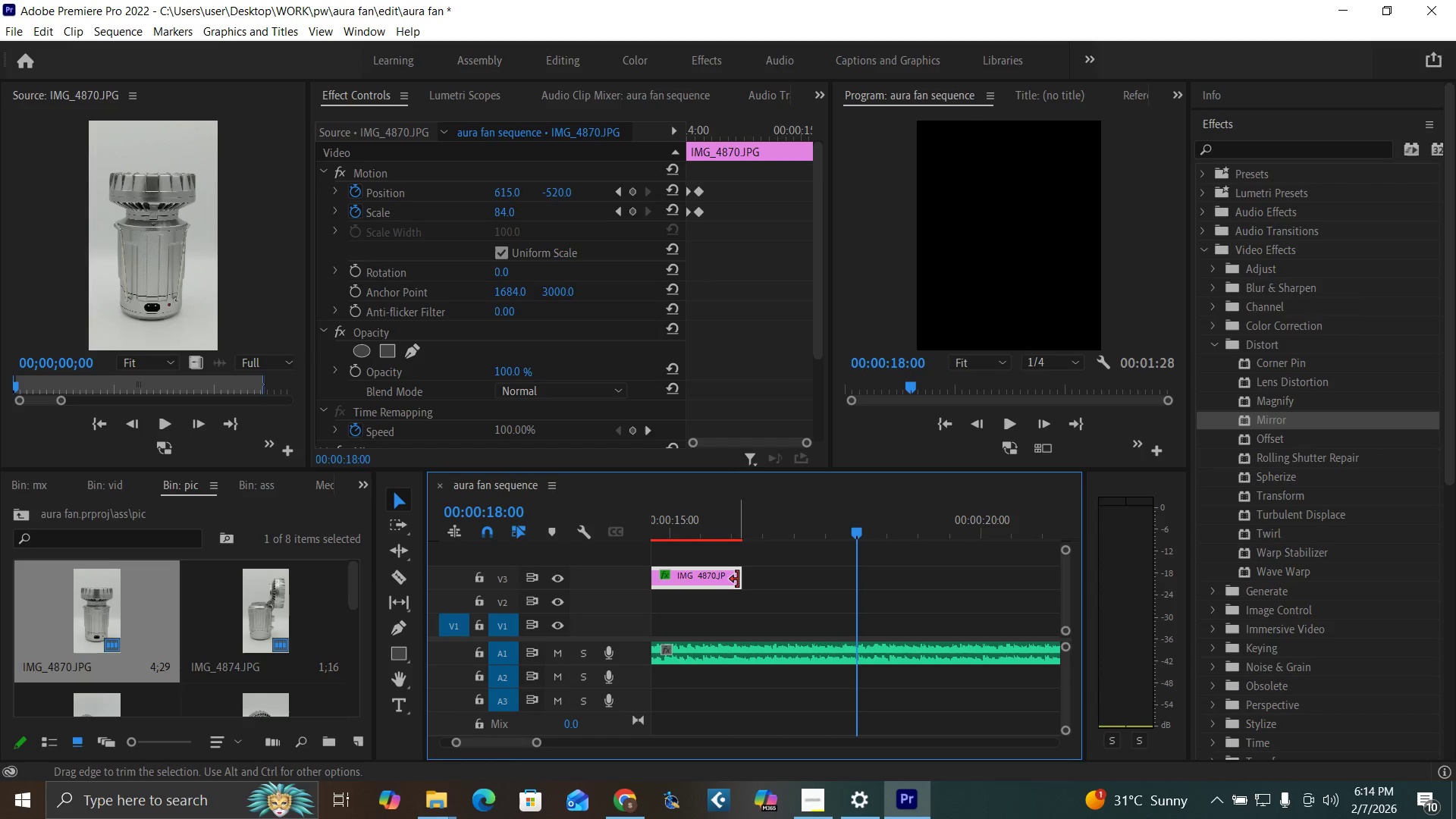 
left_click_drag(start_coordinate=[738, 579], to_coordinate=[851, 603])
 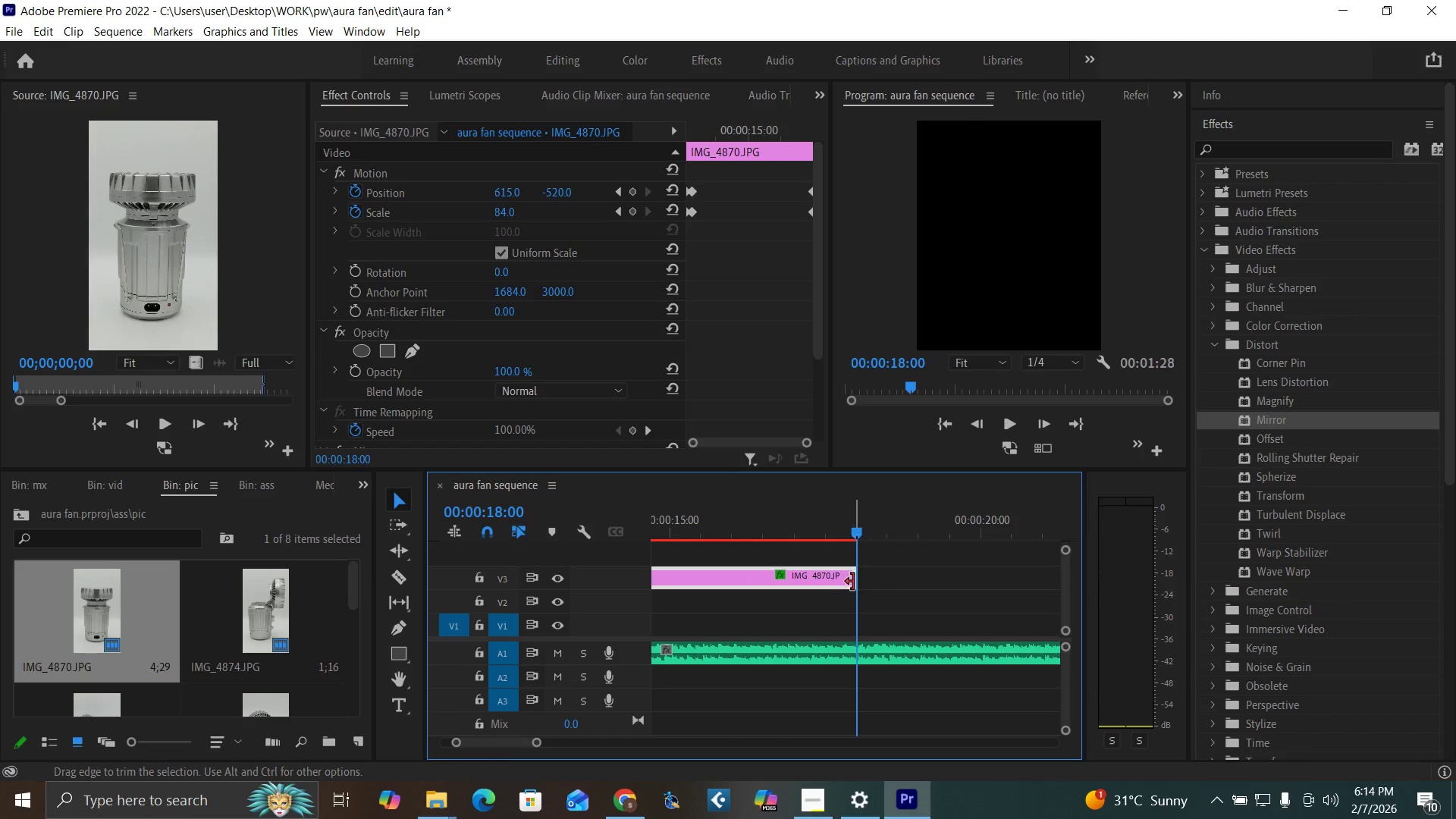 
left_click_drag(start_coordinate=[854, 582], to_coordinate=[861, 585])
 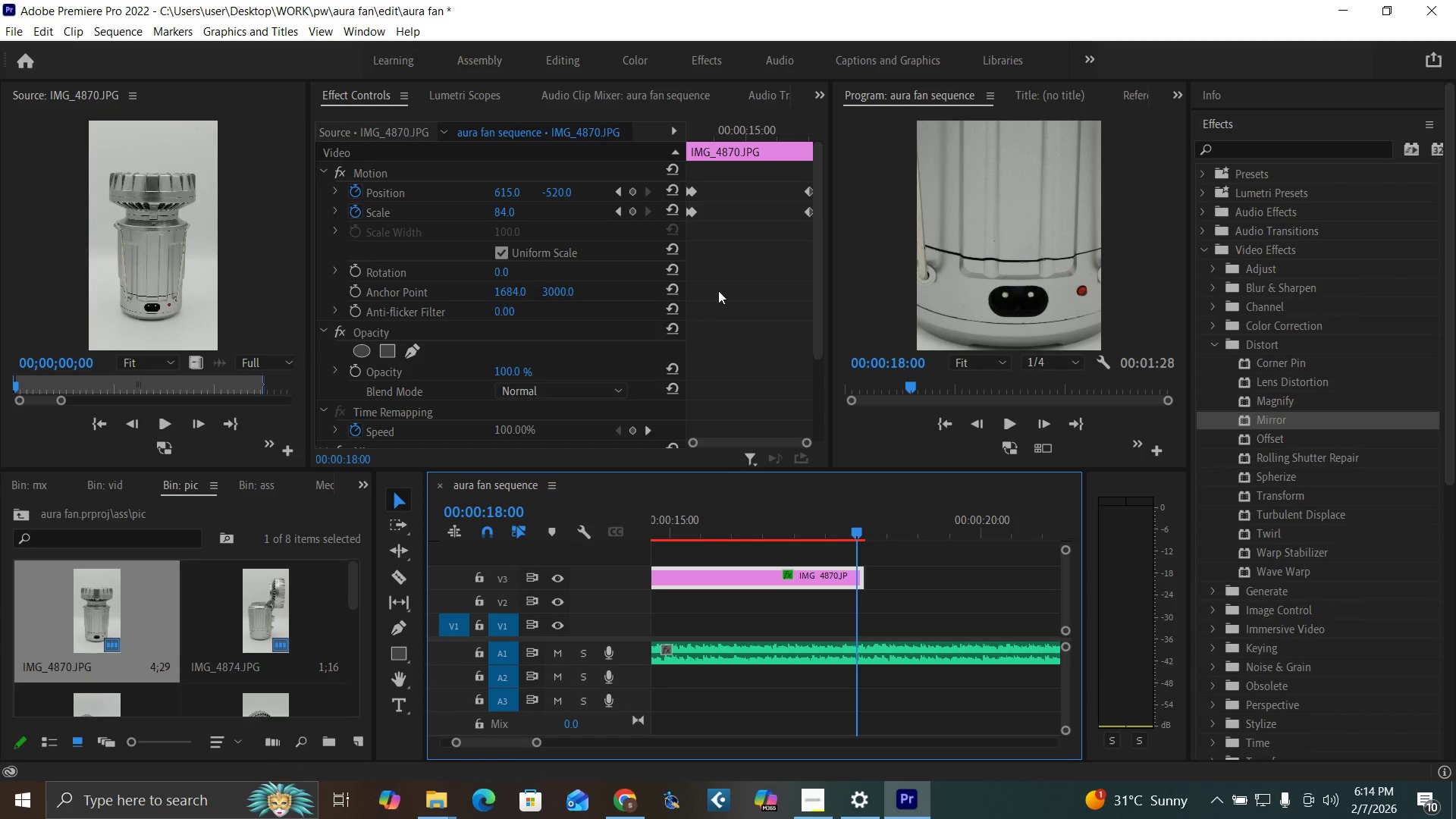 
left_click_drag(start_coordinate=[817, 331], to_coordinate=[836, 425])
 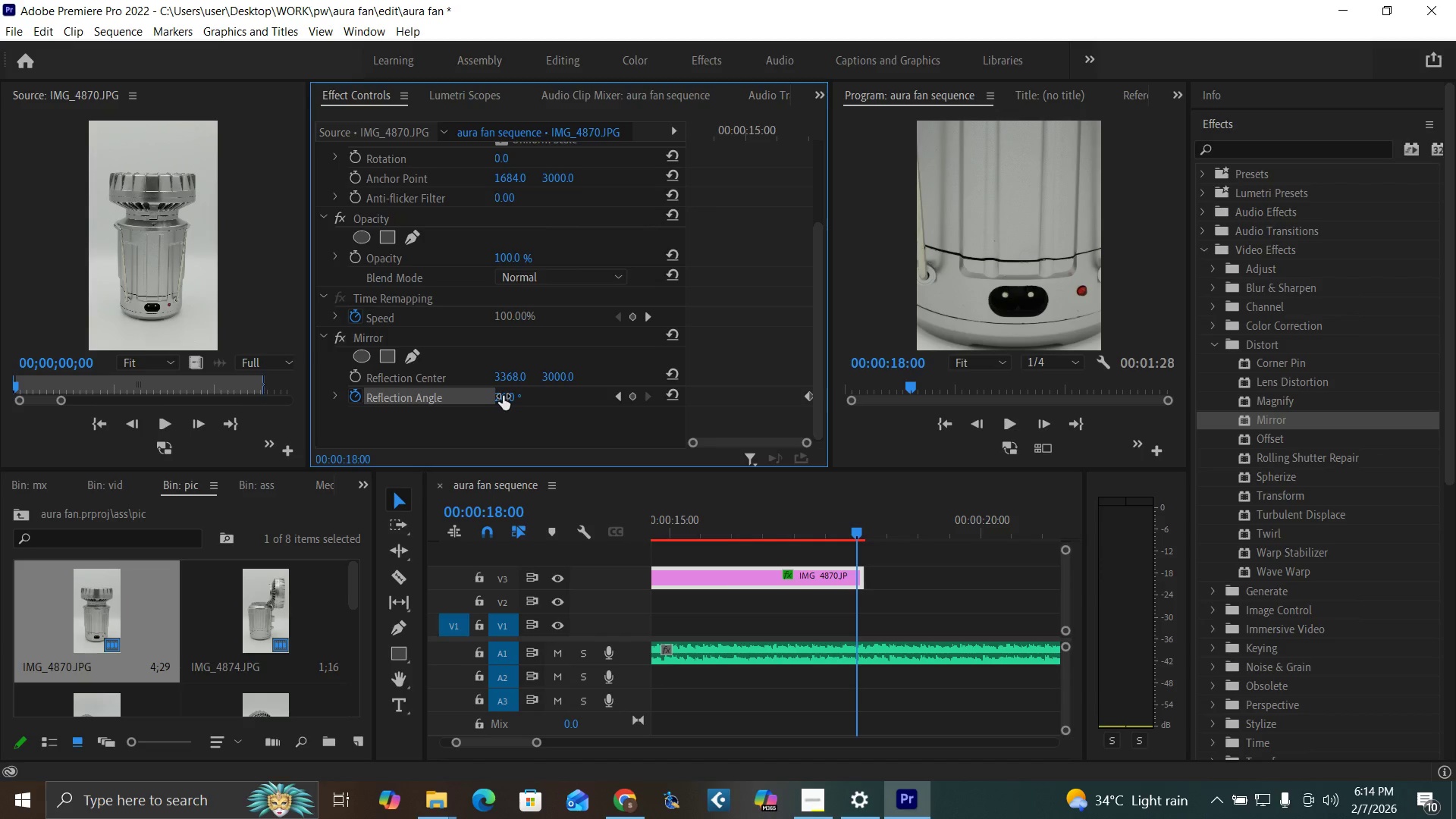 
left_click_drag(start_coordinate=[507, 396], to_coordinate=[642, 455])
 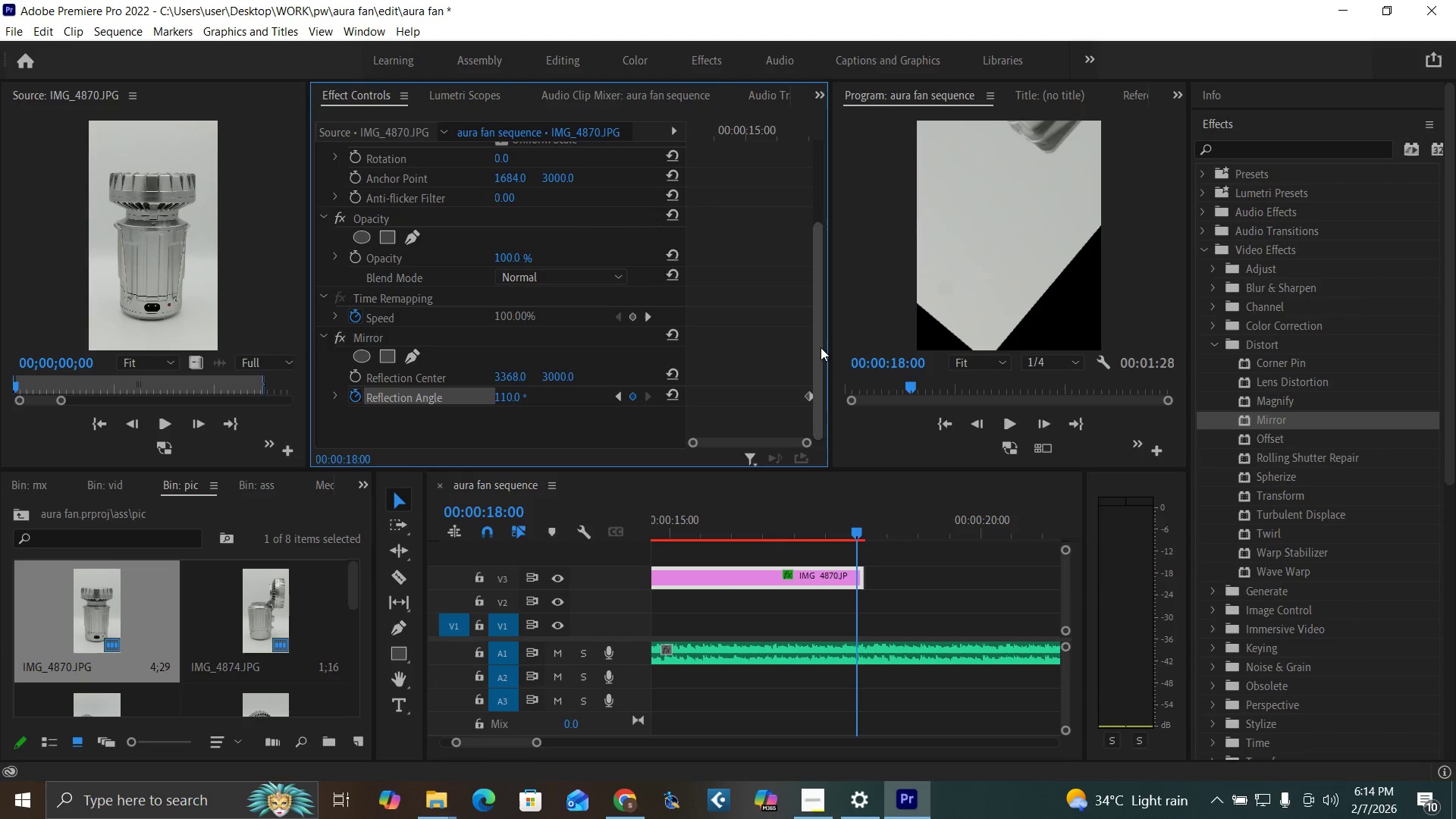 
left_click_drag(start_coordinate=[821, 347], to_coordinate=[811, 228])
 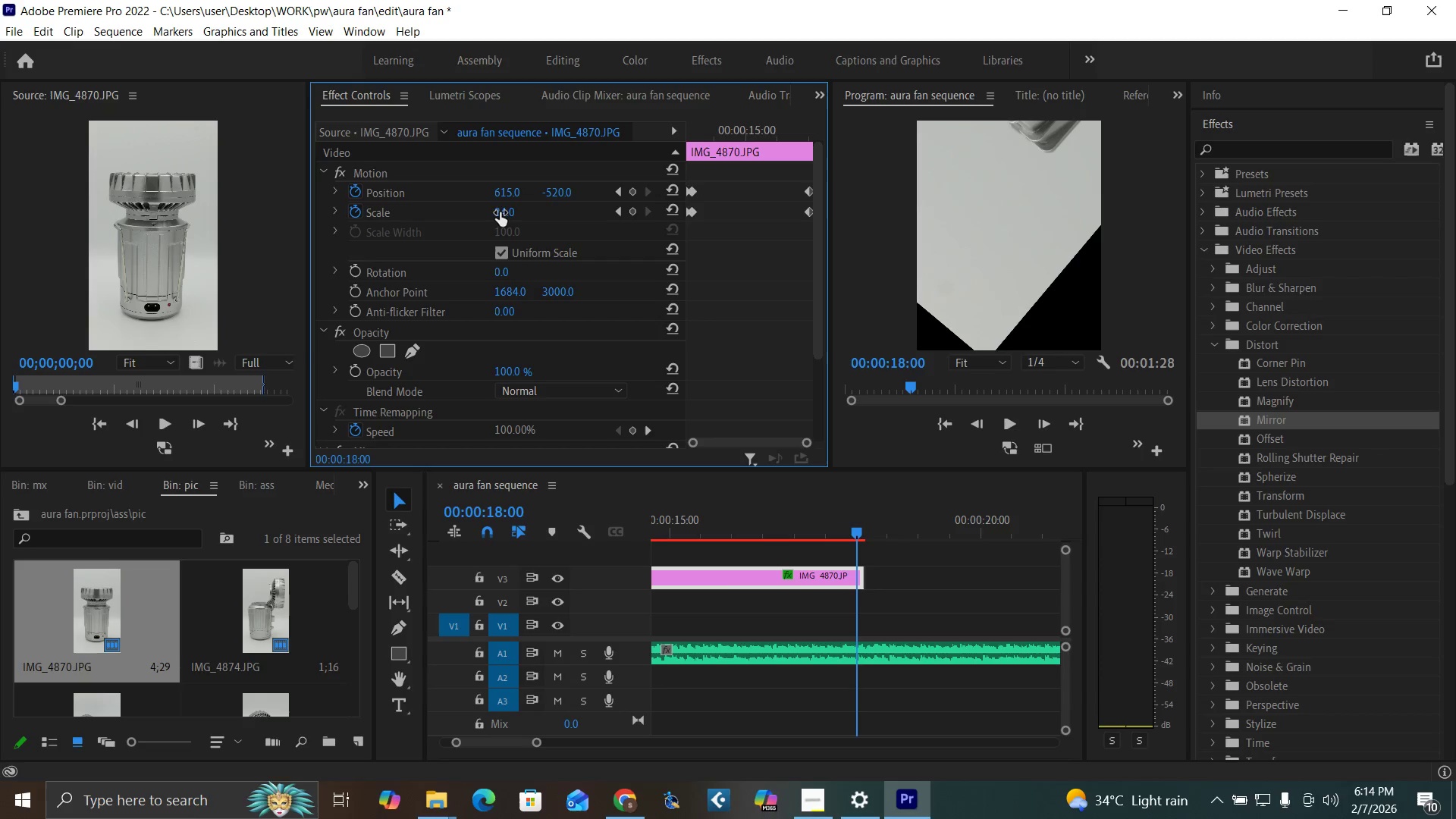 
left_click_drag(start_coordinate=[500, 212], to_coordinate=[563, 223])
 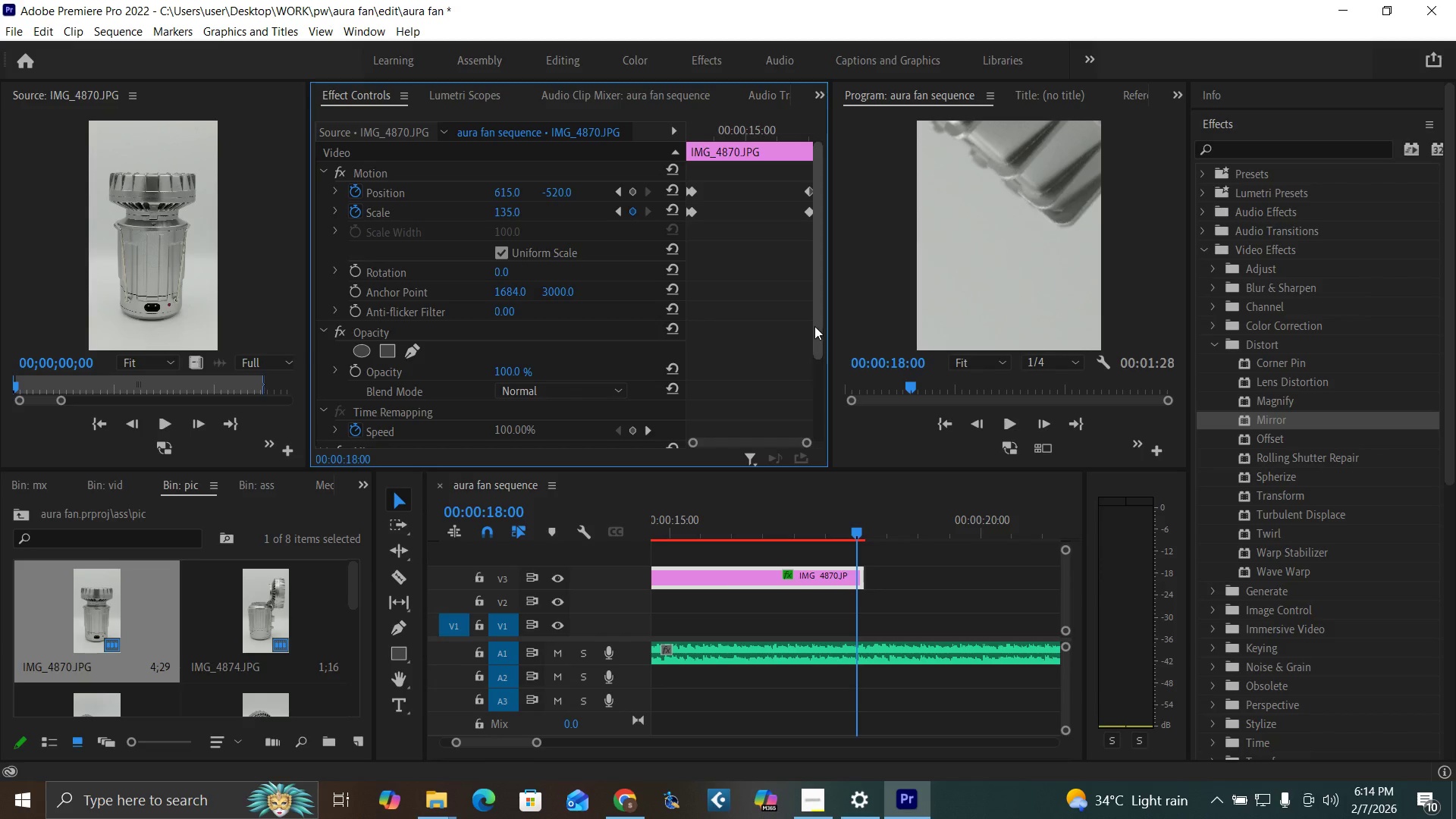 
left_click_drag(start_coordinate=[814, 328], to_coordinate=[826, 461])
 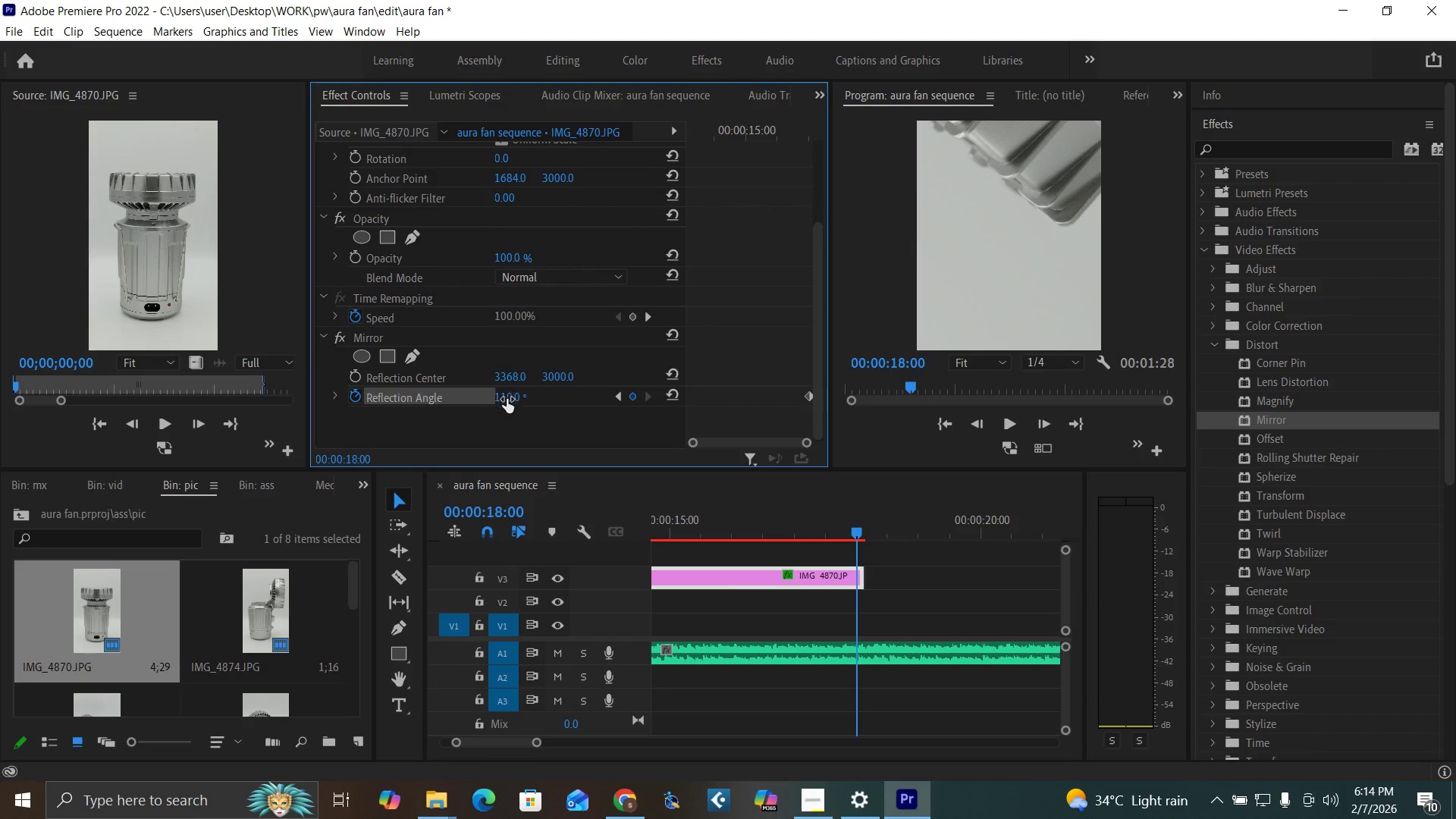 
left_click_drag(start_coordinate=[507, 399], to_coordinate=[545, 407])
 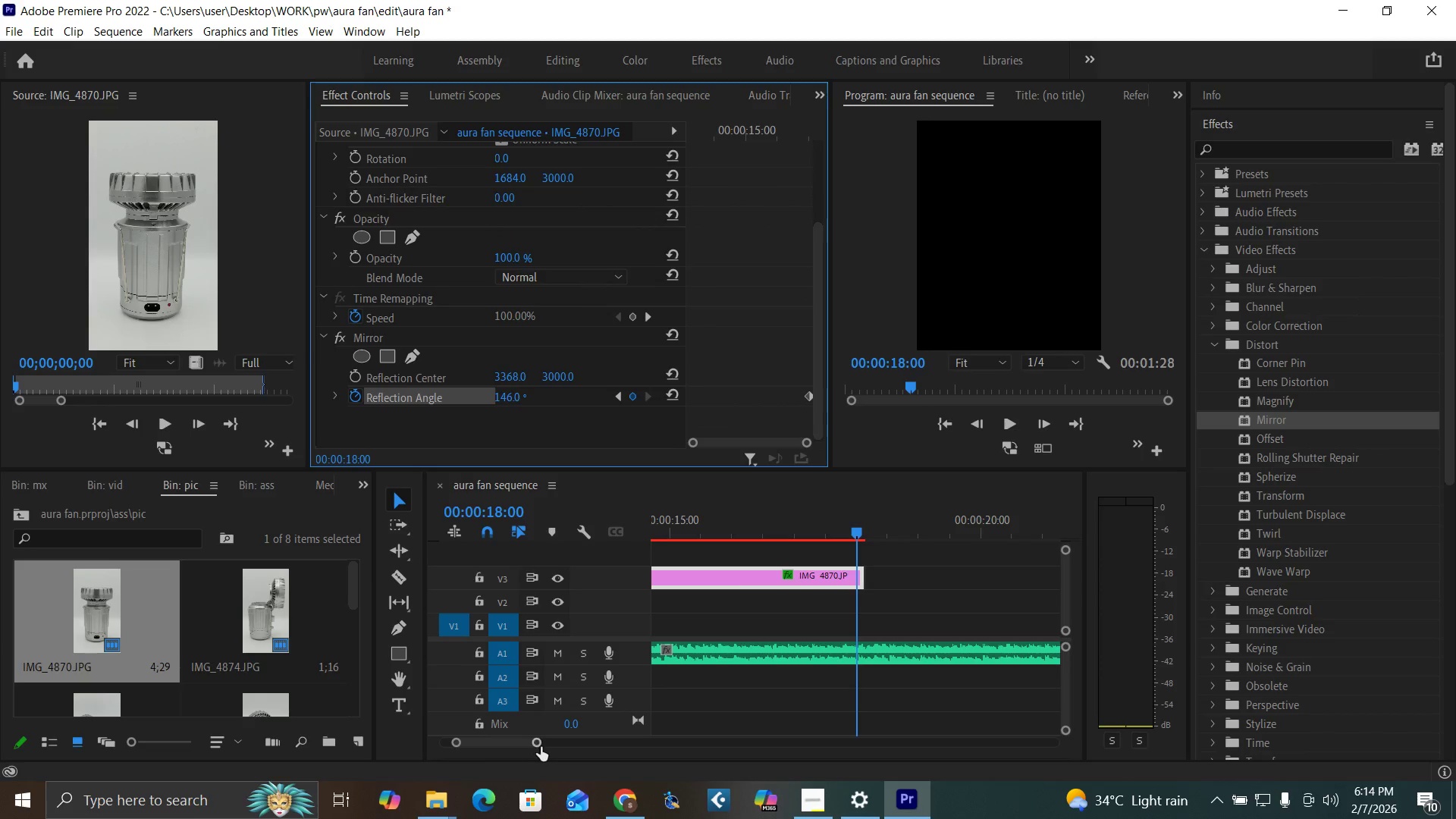 
left_click_drag(start_coordinate=[536, 743], to_coordinate=[506, 735])
 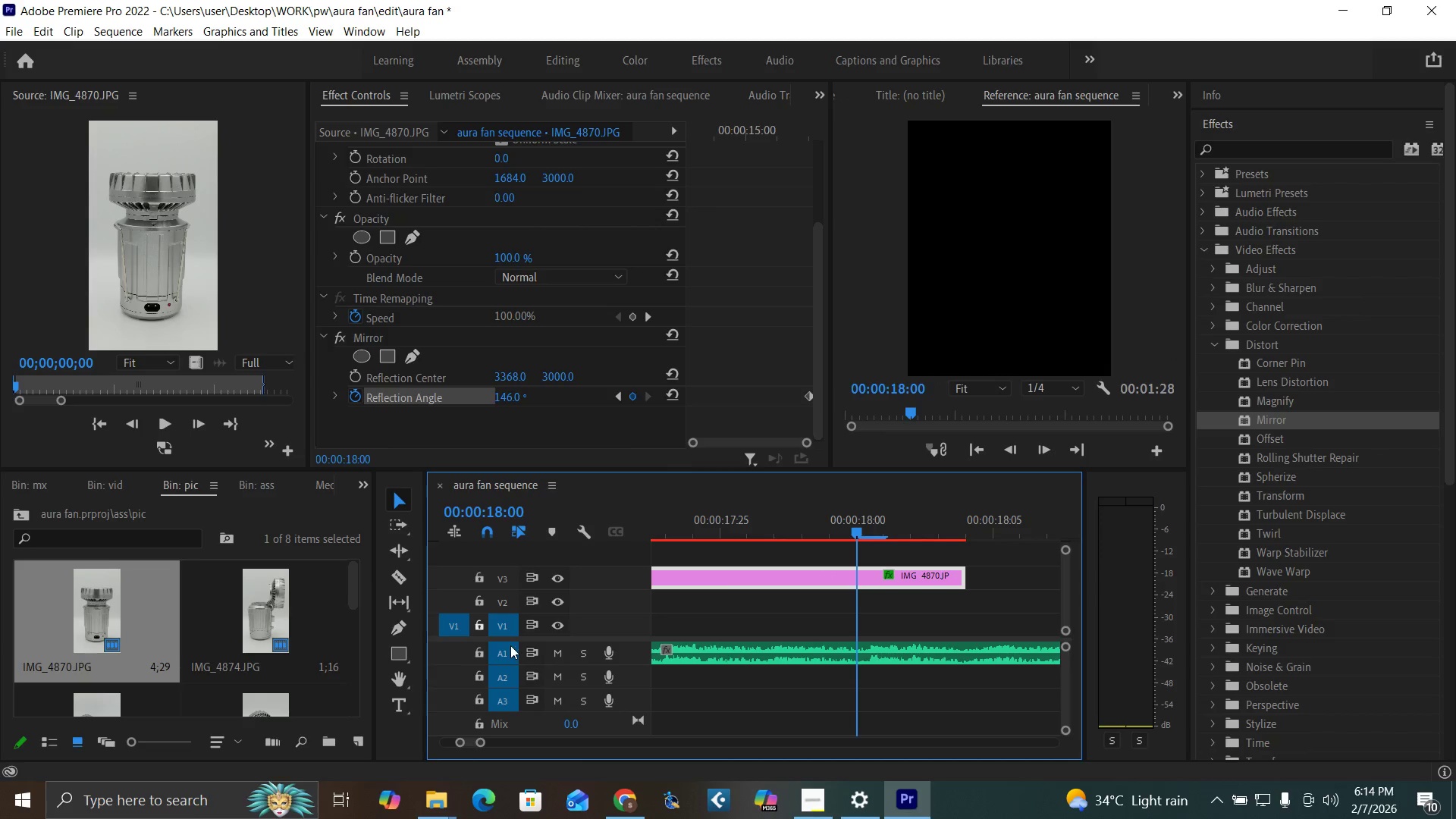 
mouse_move([810, 801])
 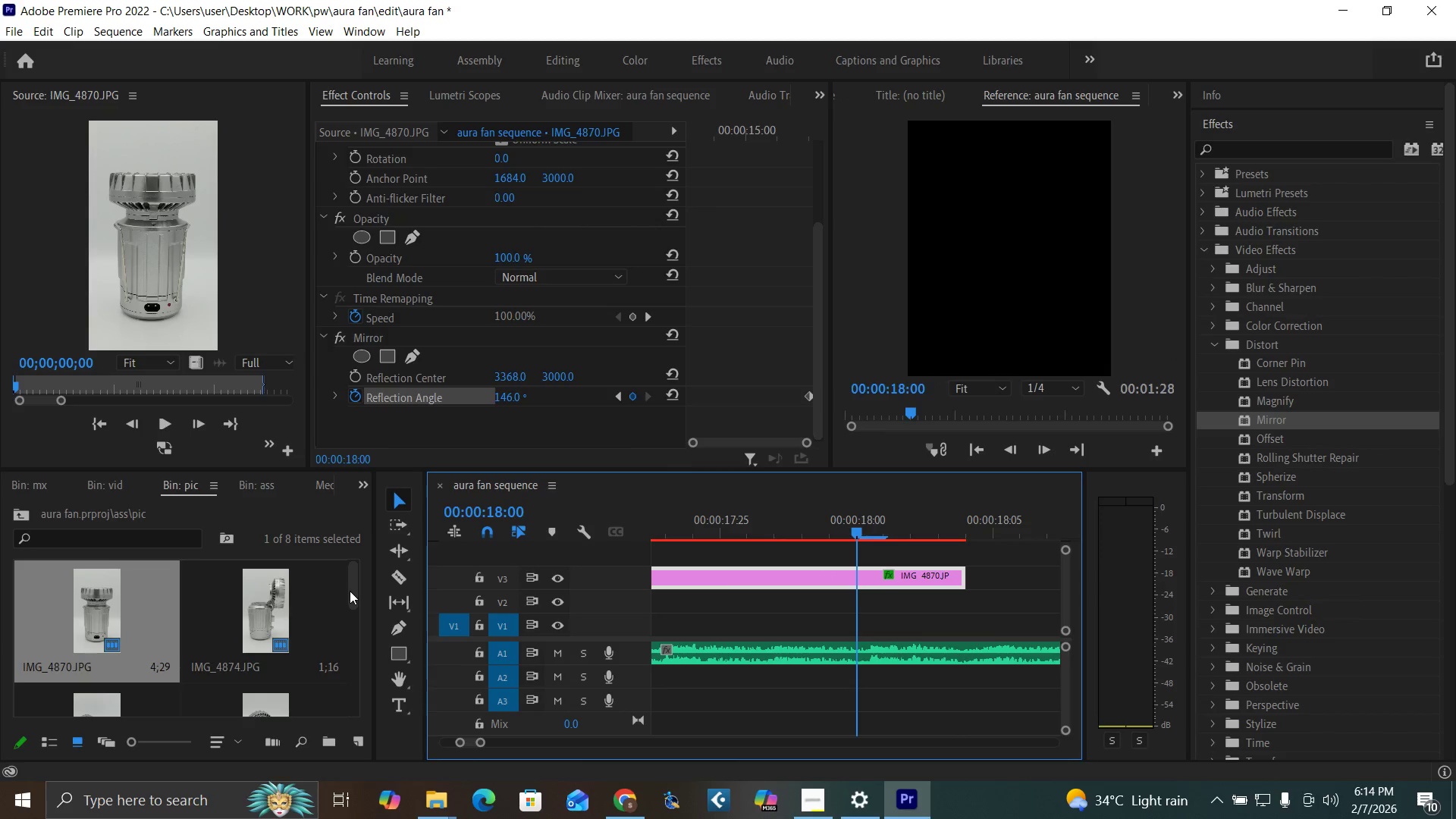 
left_click_drag(start_coordinate=[352, 593], to_coordinate=[369, 698])
 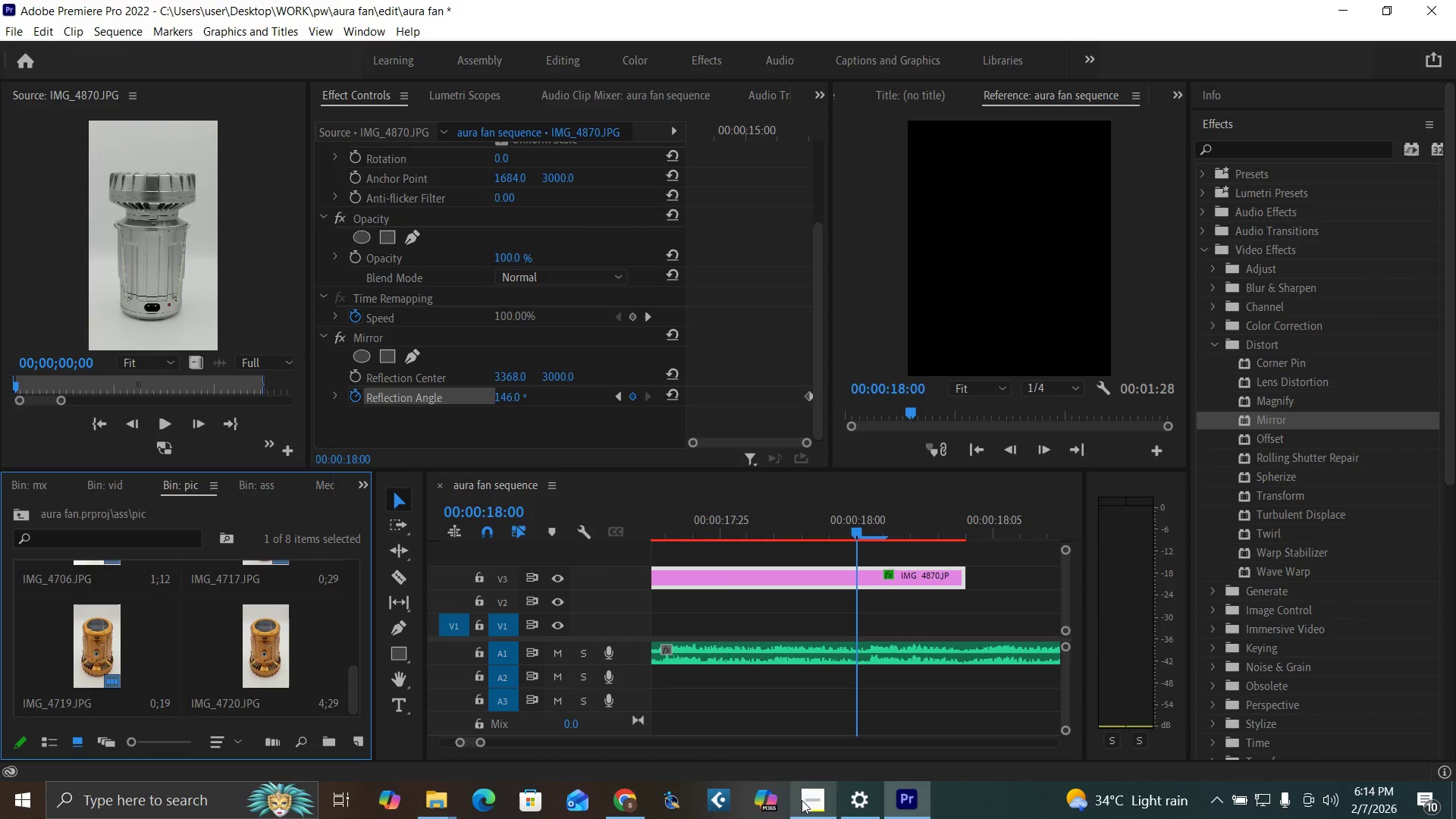 
left_click([802, 800])